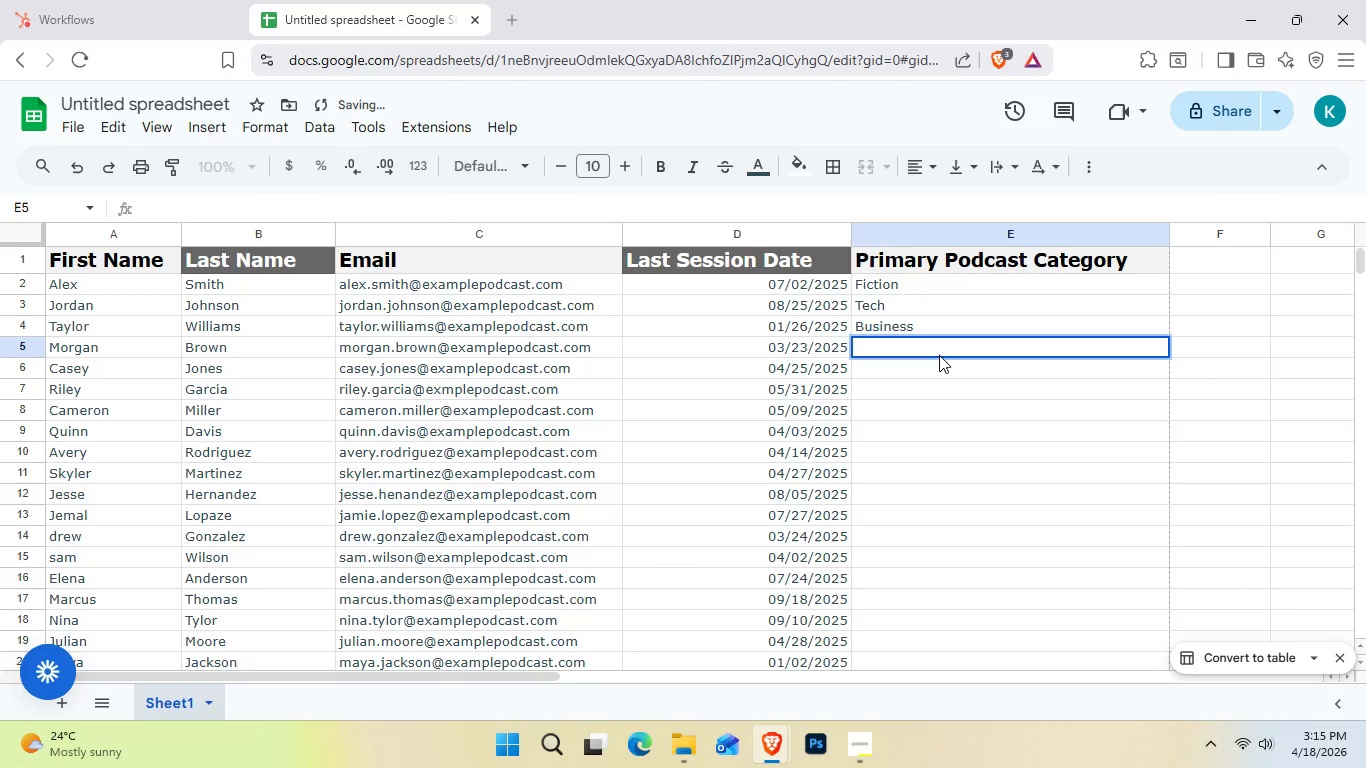 
left_click([939, 355])
 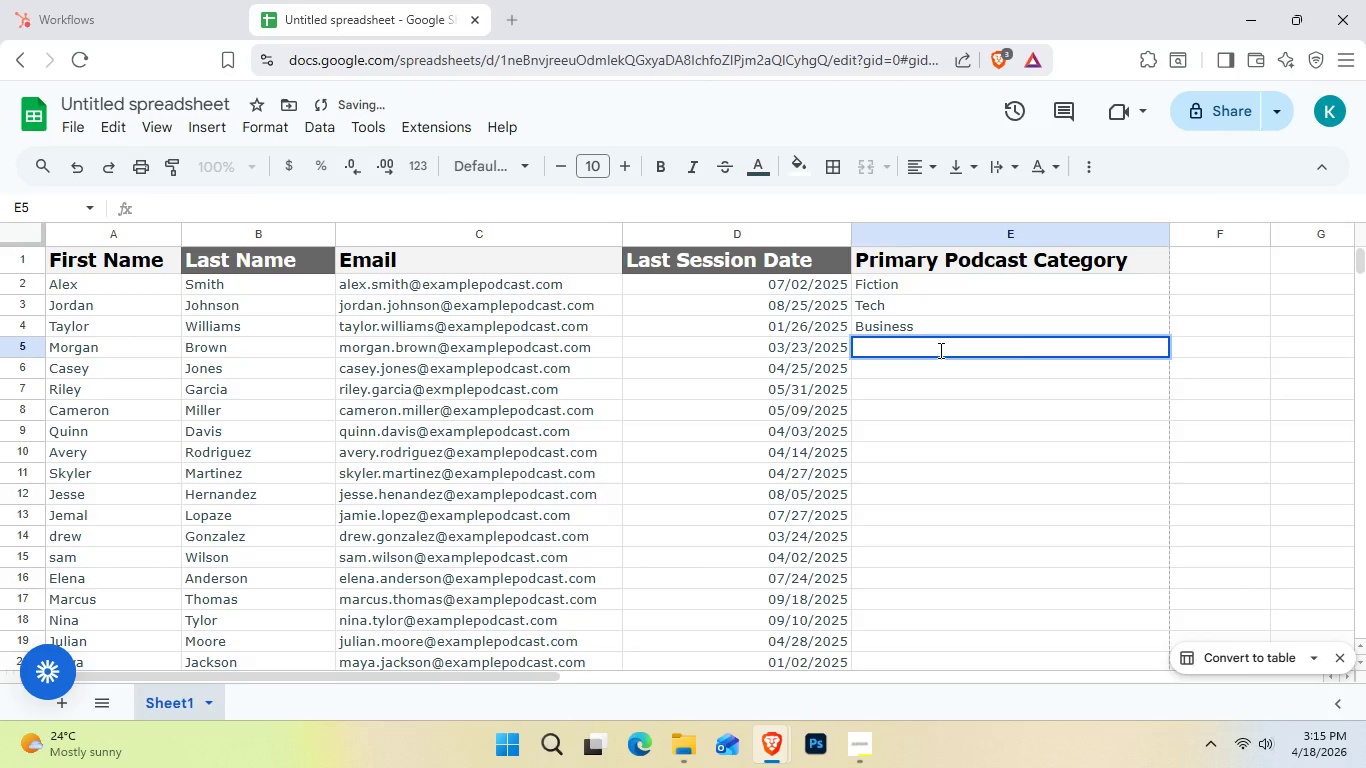 
left_click([939, 350])
 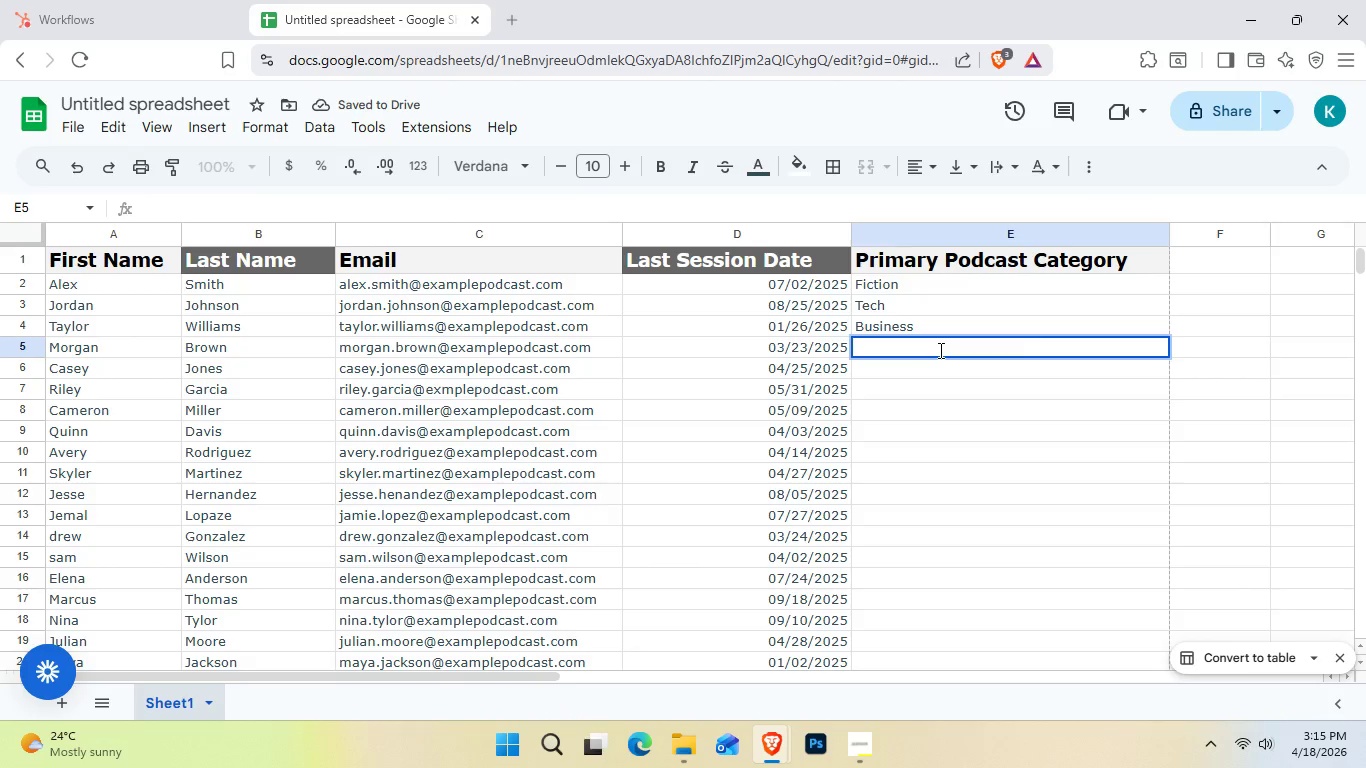 
type(Ted)
key(Backspace)
key(Backspace)
type(eh)
 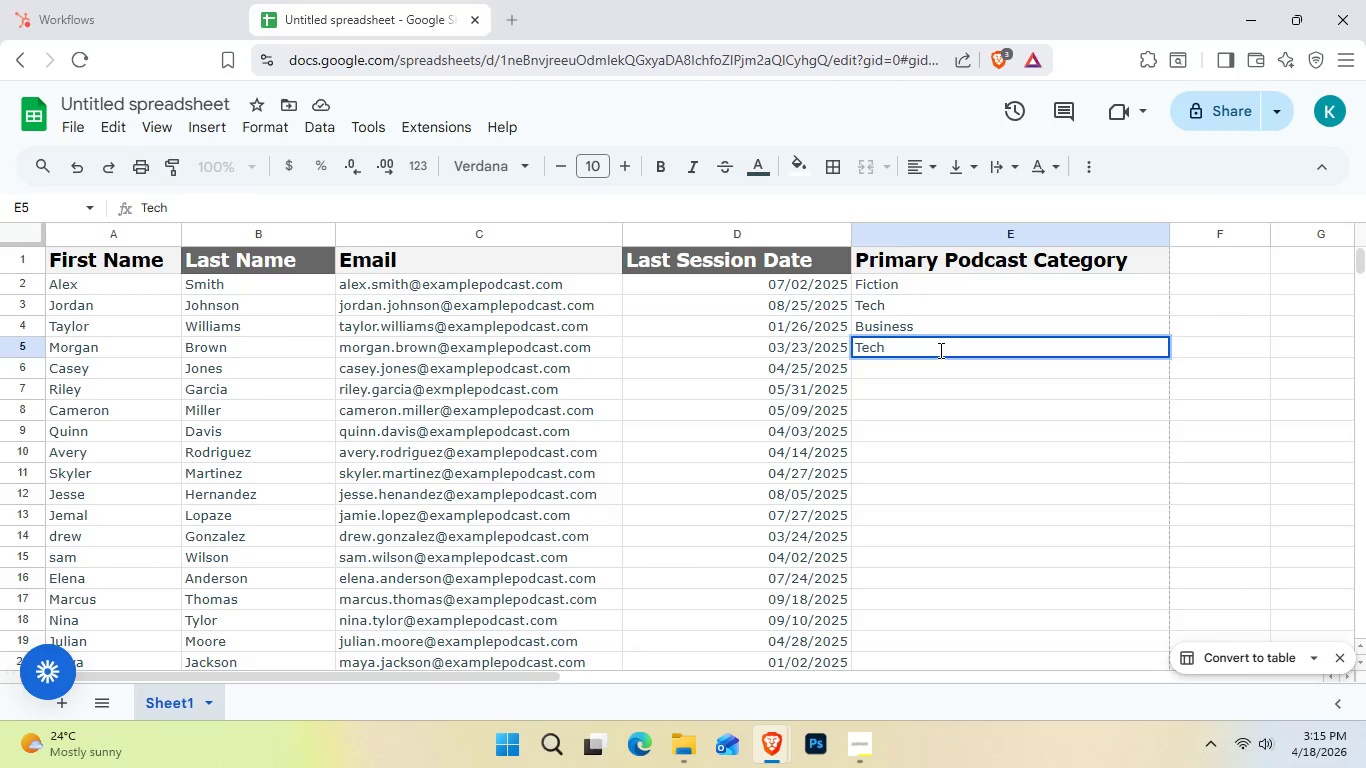 
hold_key(key=C, duration=0.38)
 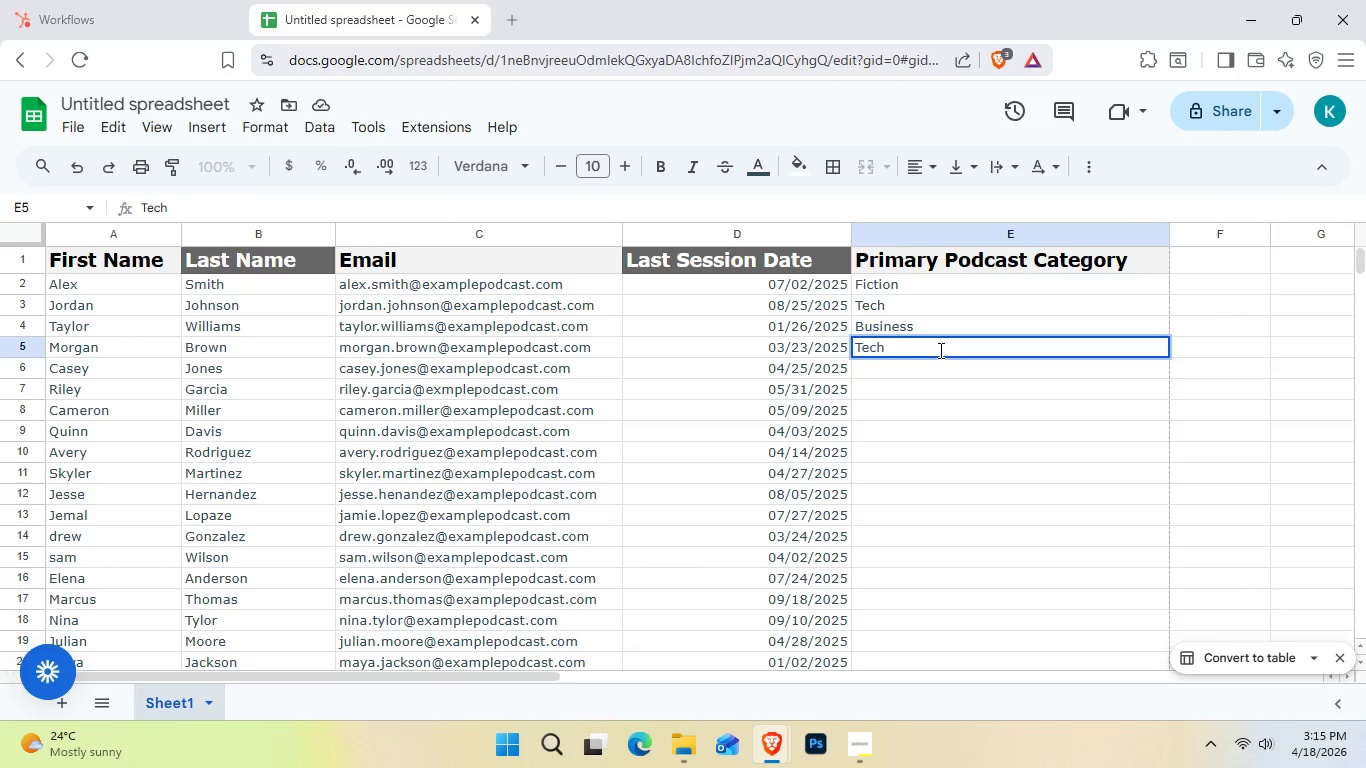 
wait(7.83)
 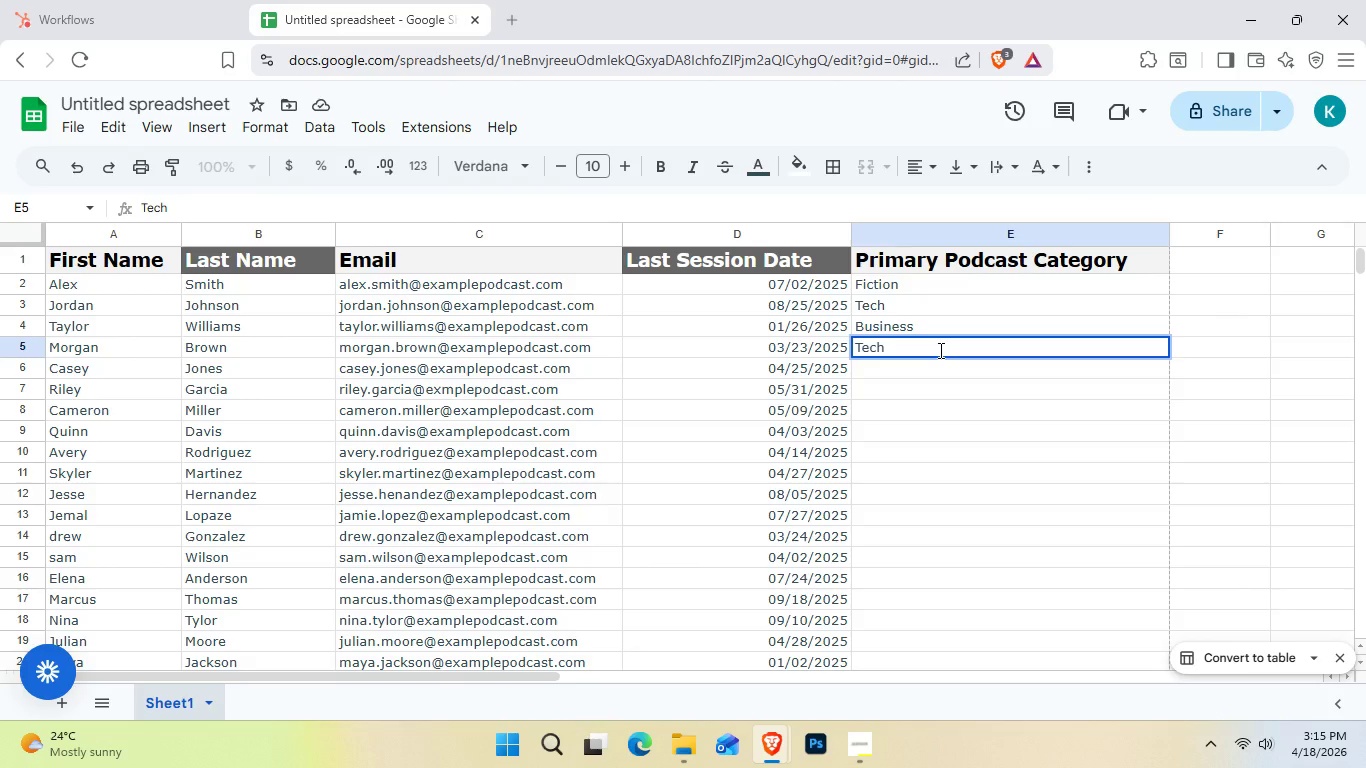 
double_click([940, 378])
 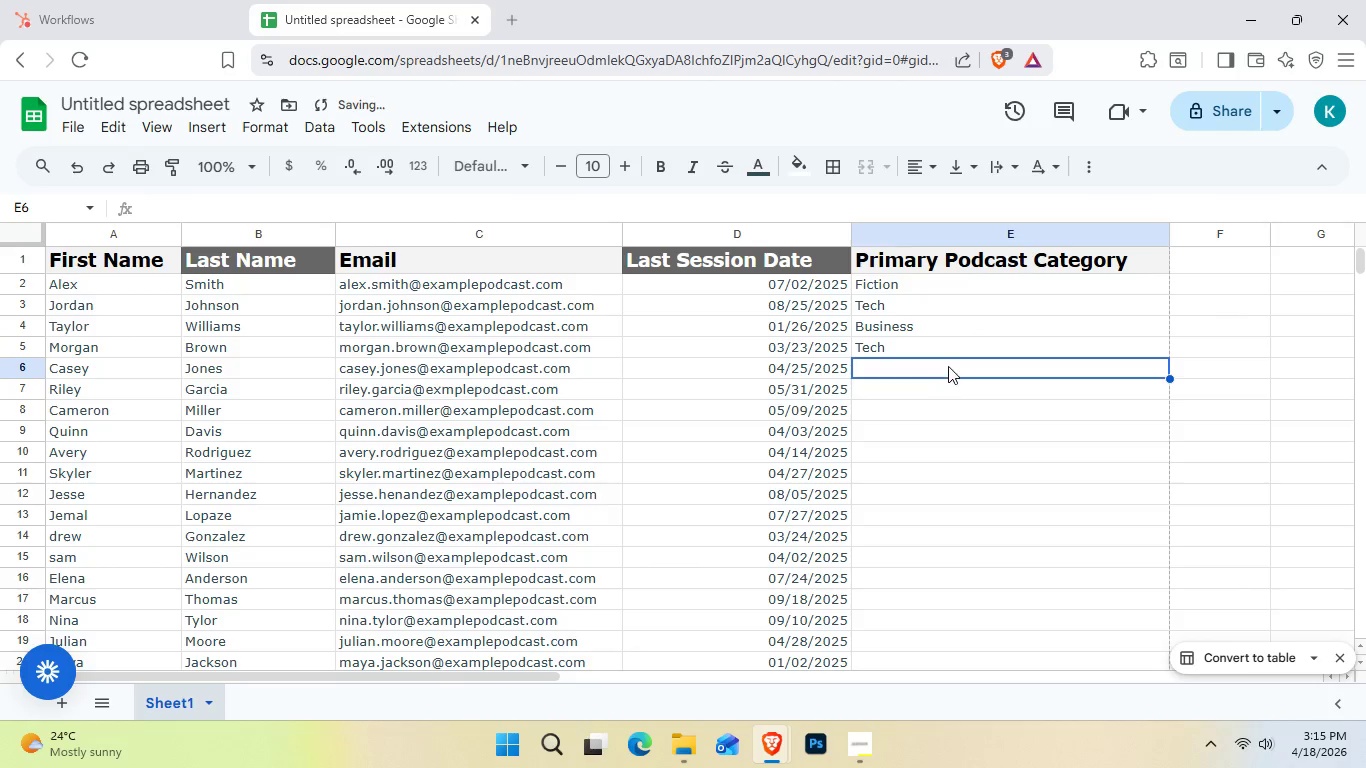 
double_click([948, 366])
 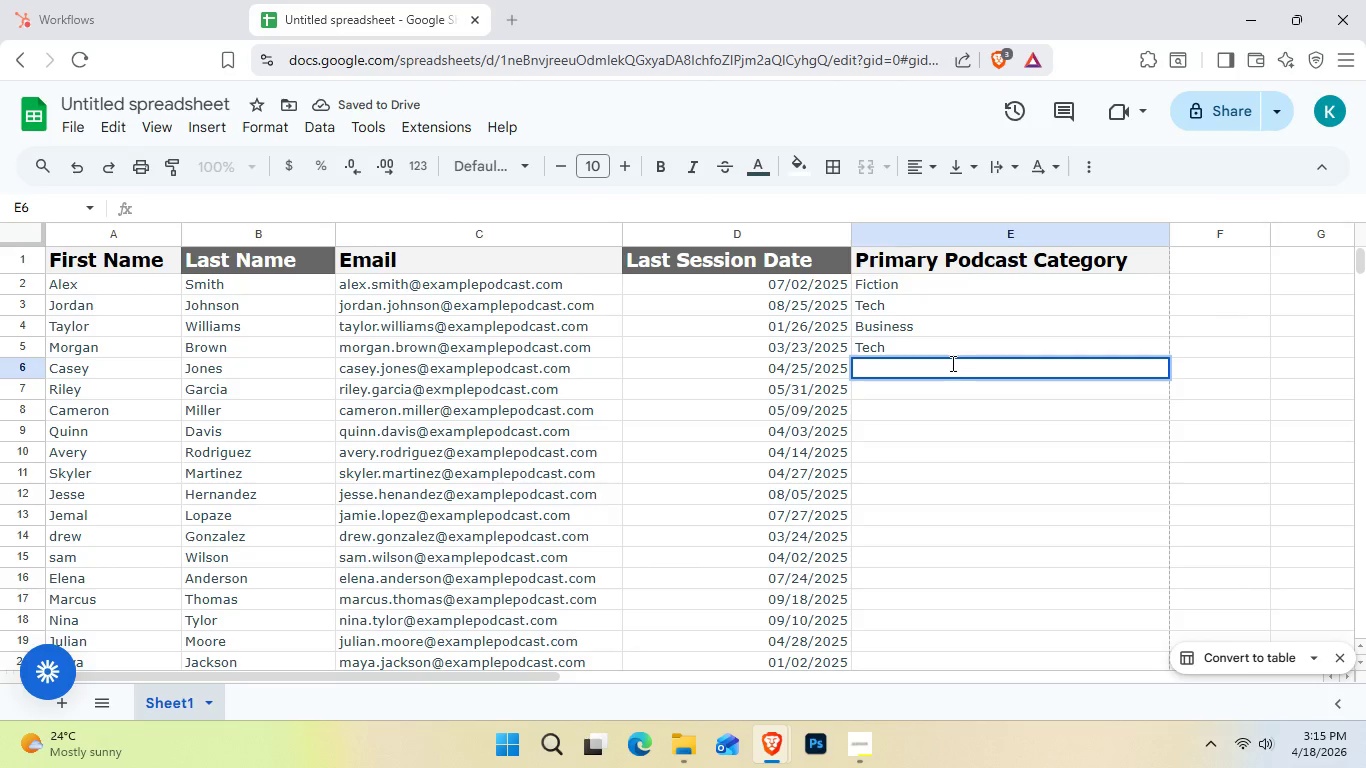 
type(Comedy)
 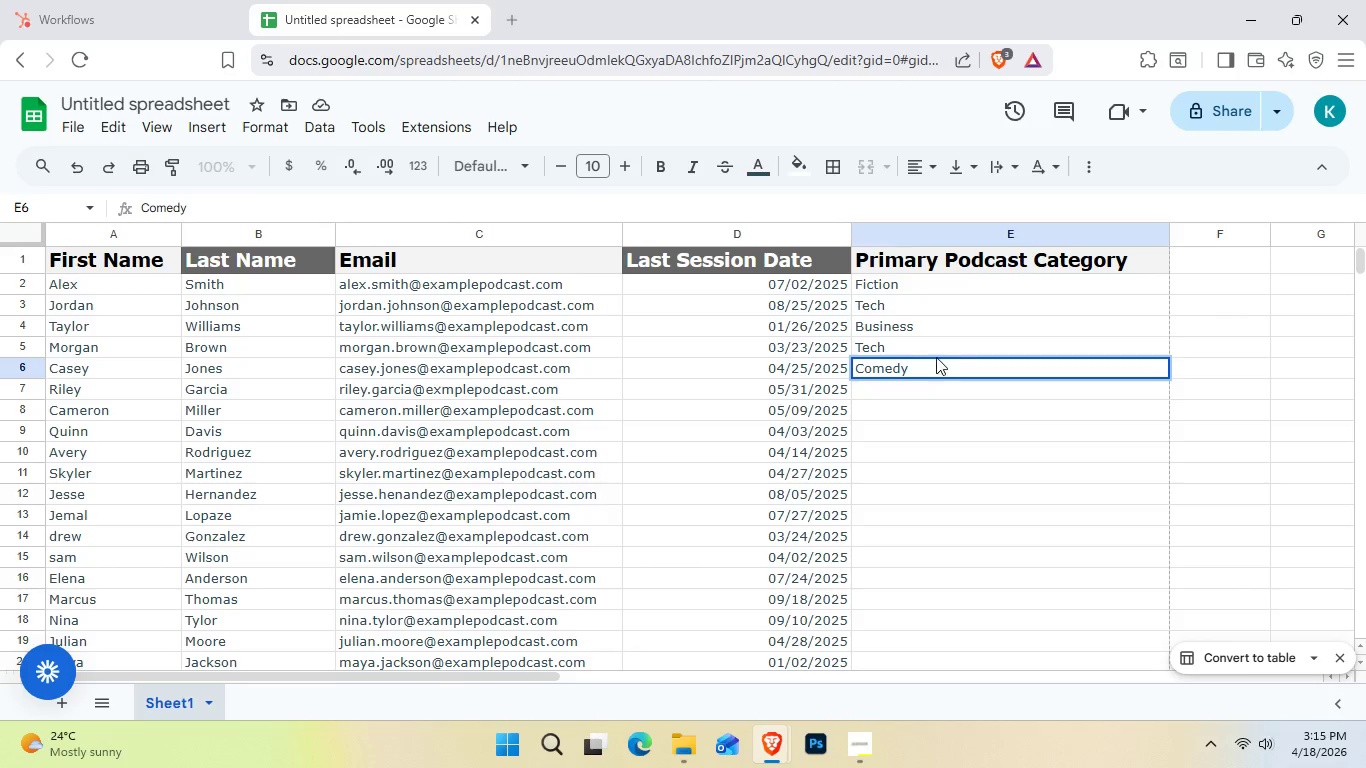 
double_click([918, 397])
 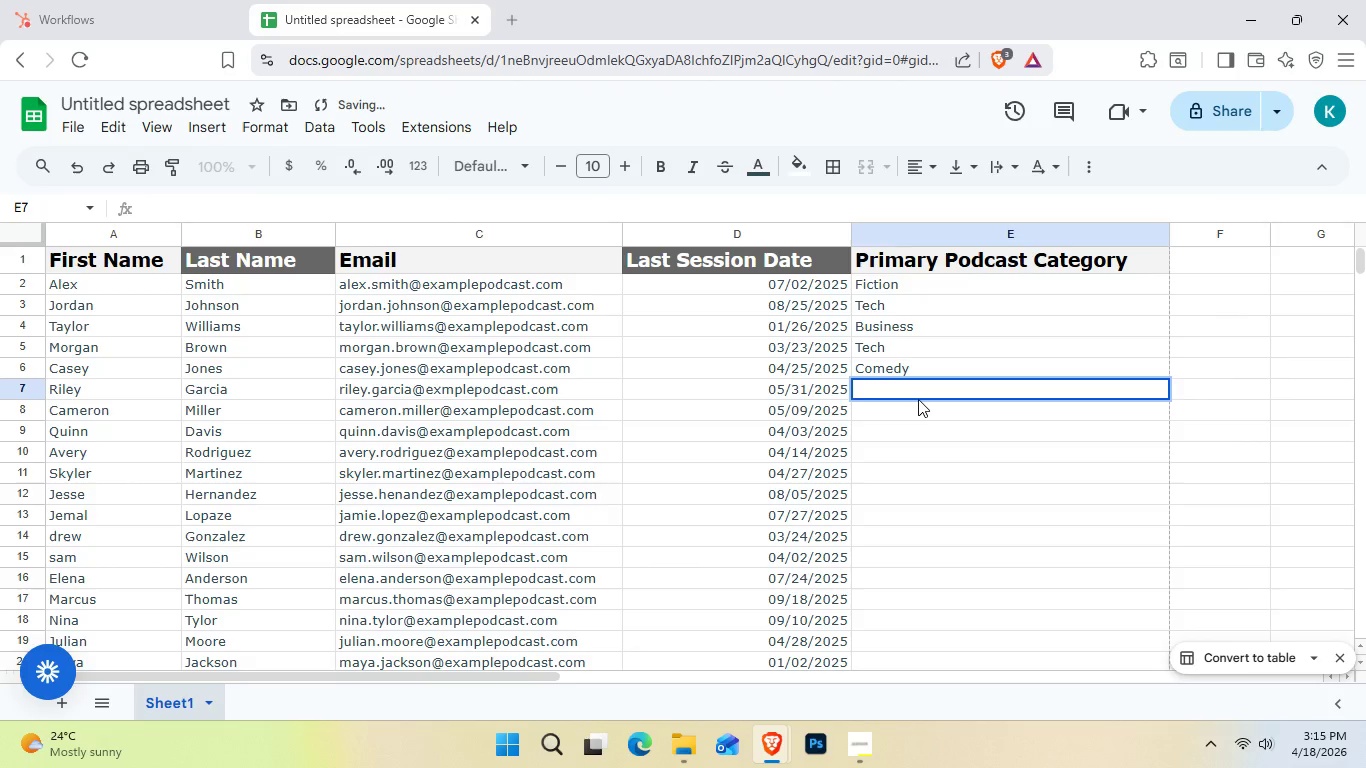 
type(Comedy)
 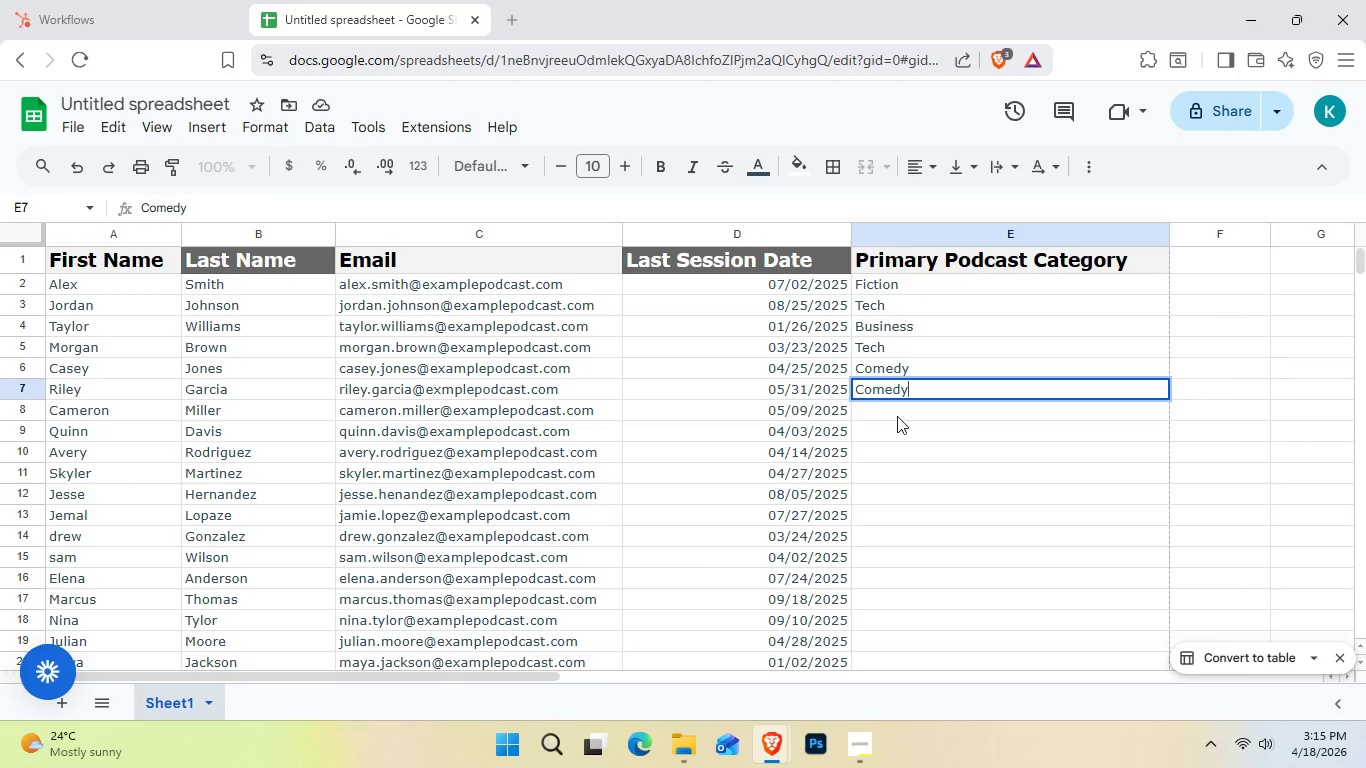 
left_click([914, 393])
 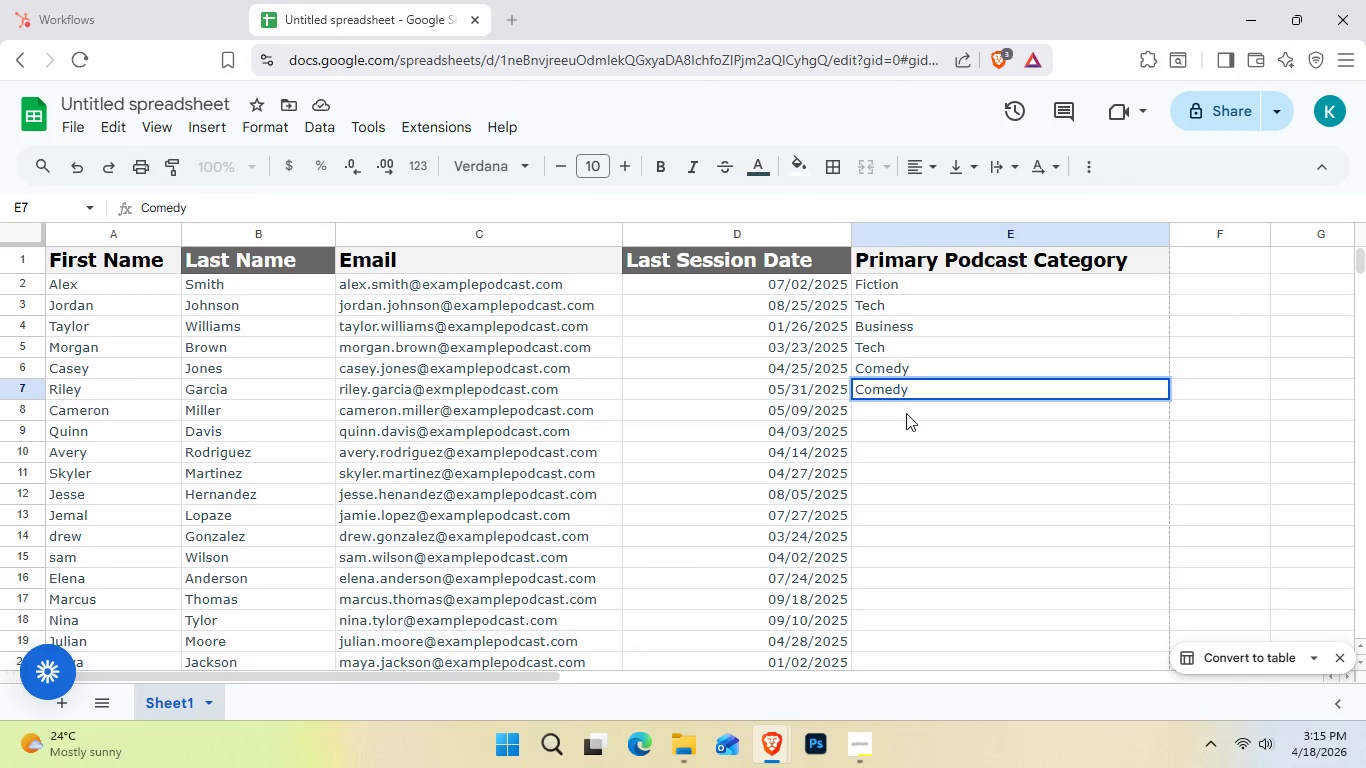 
double_click([906, 413])
 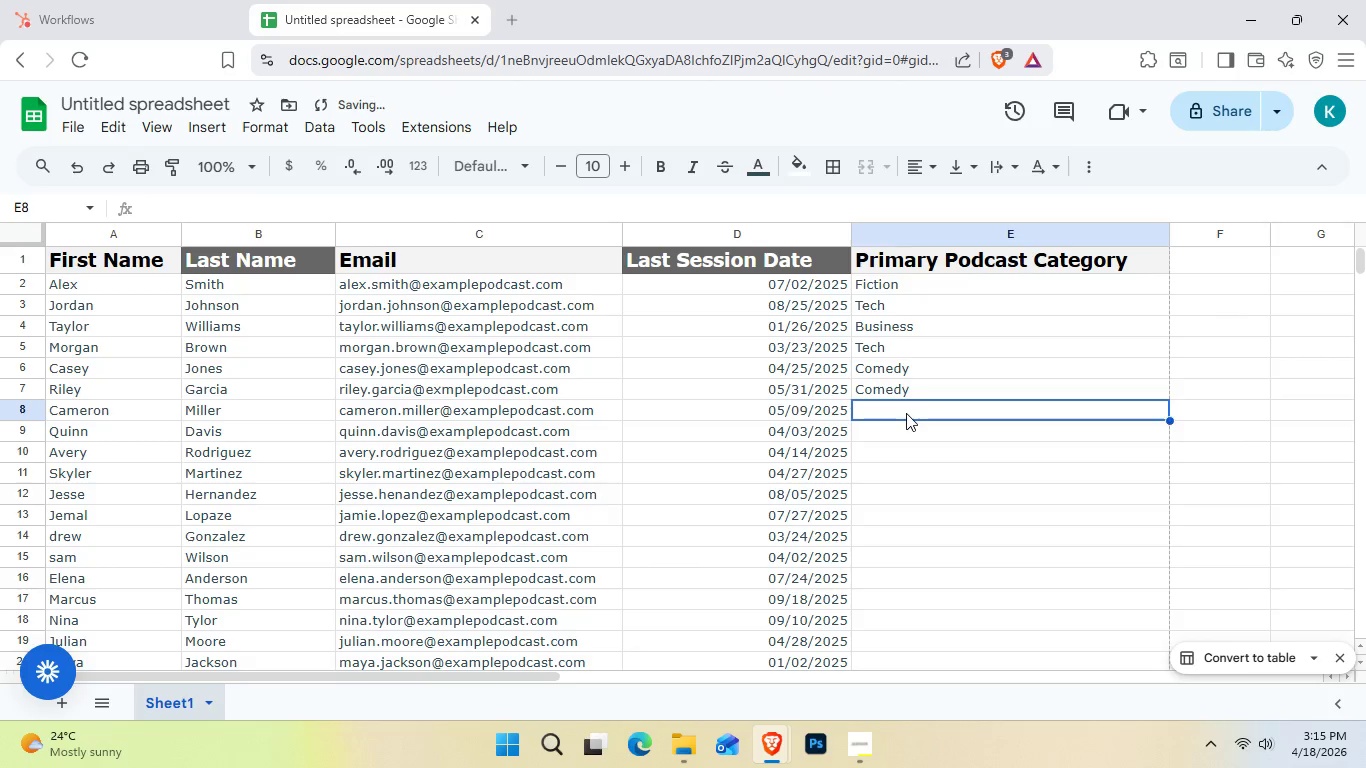 
triple_click([906, 413])
 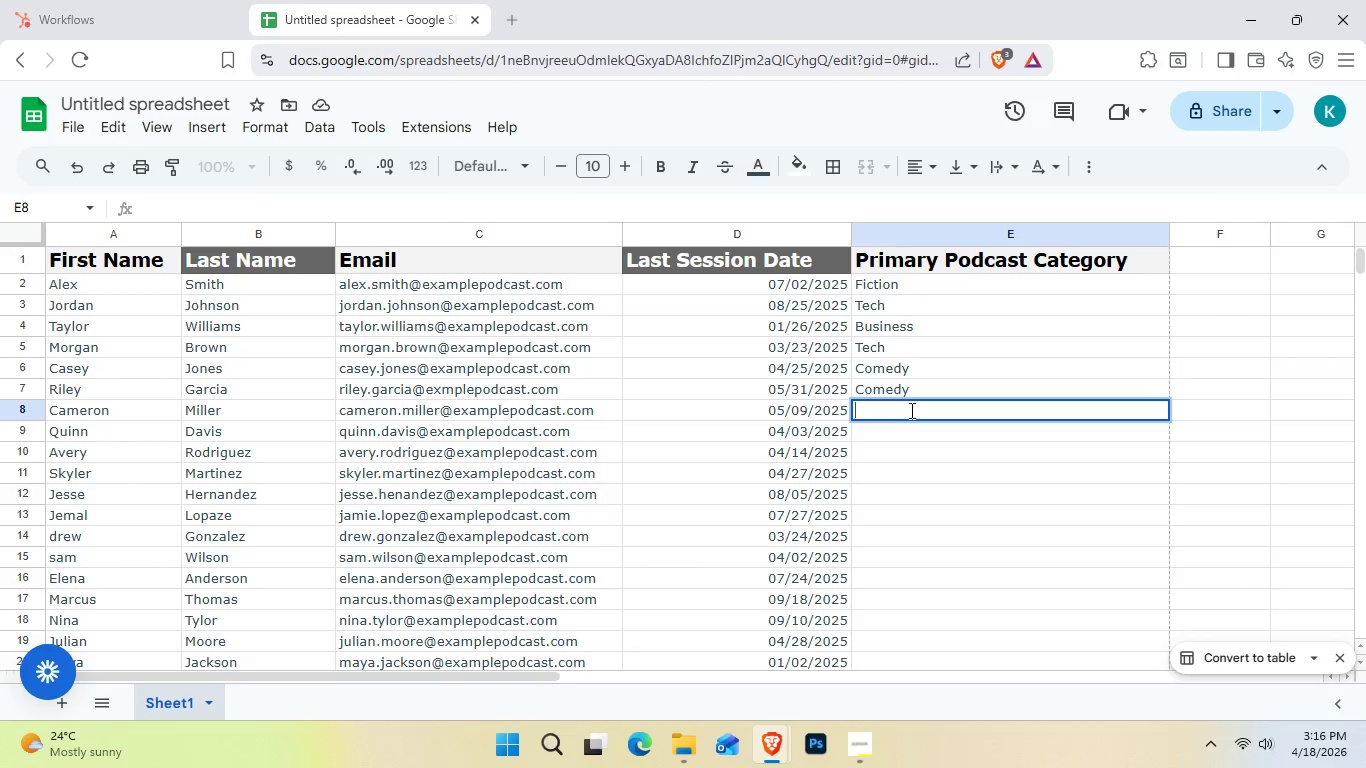 
wait(17.5)
 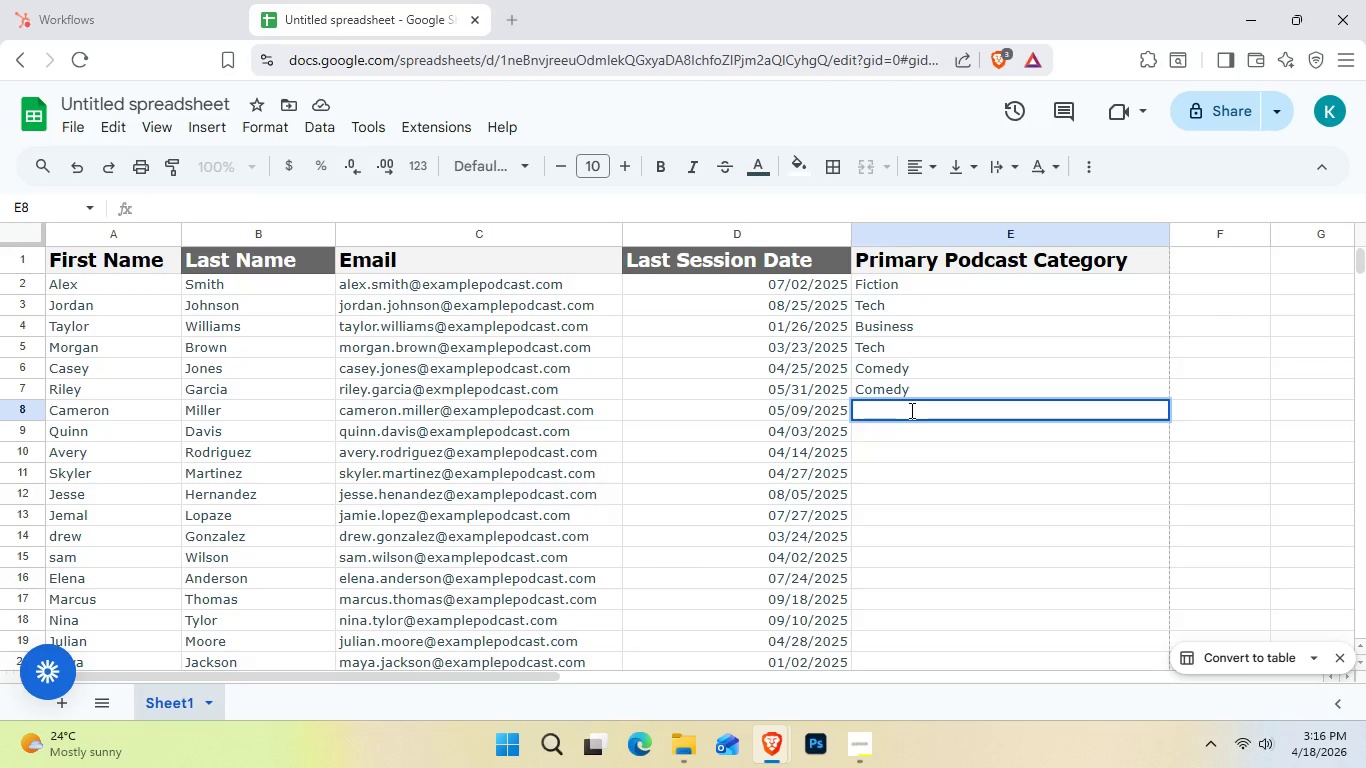 
type(Fictiom)
key(Backspace)
type(n)
 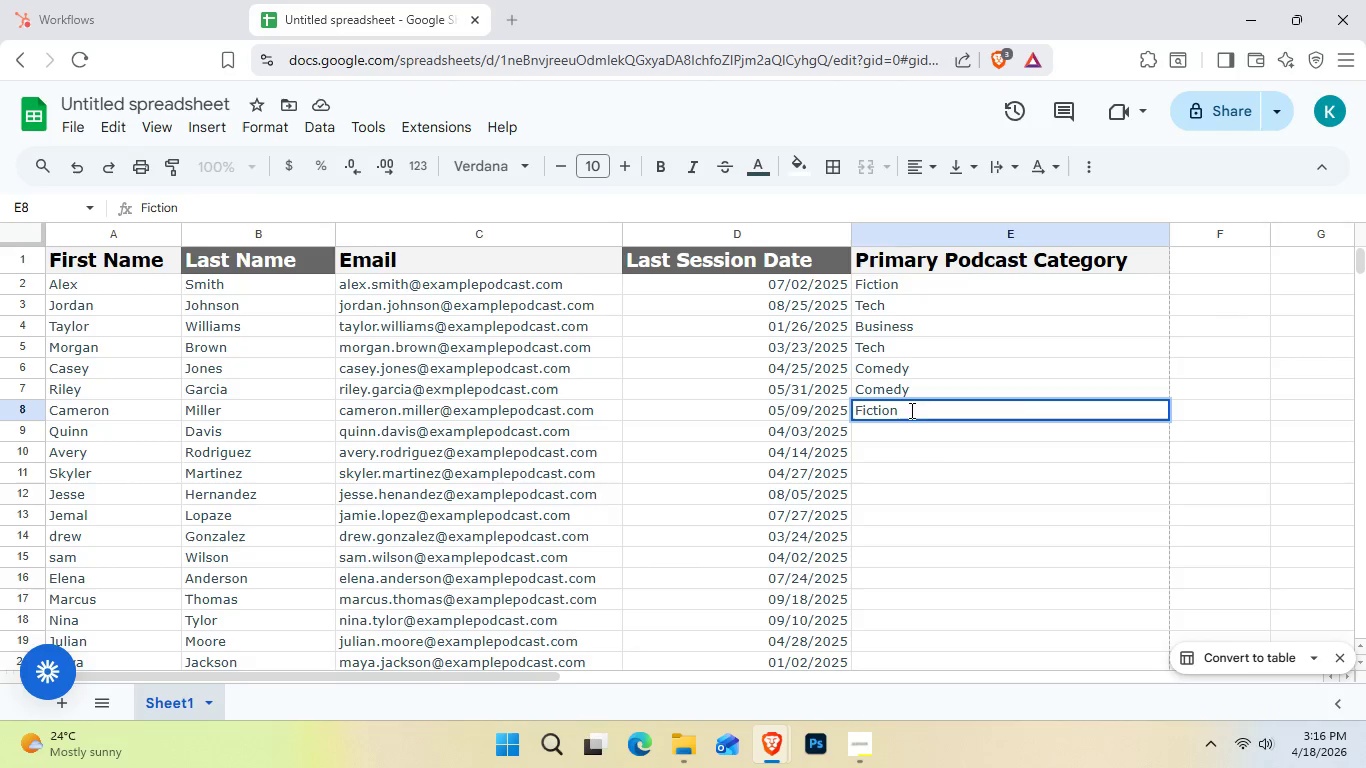 
scroll: coordinate [933, 445], scroll_direction: up, amount: 1.0
 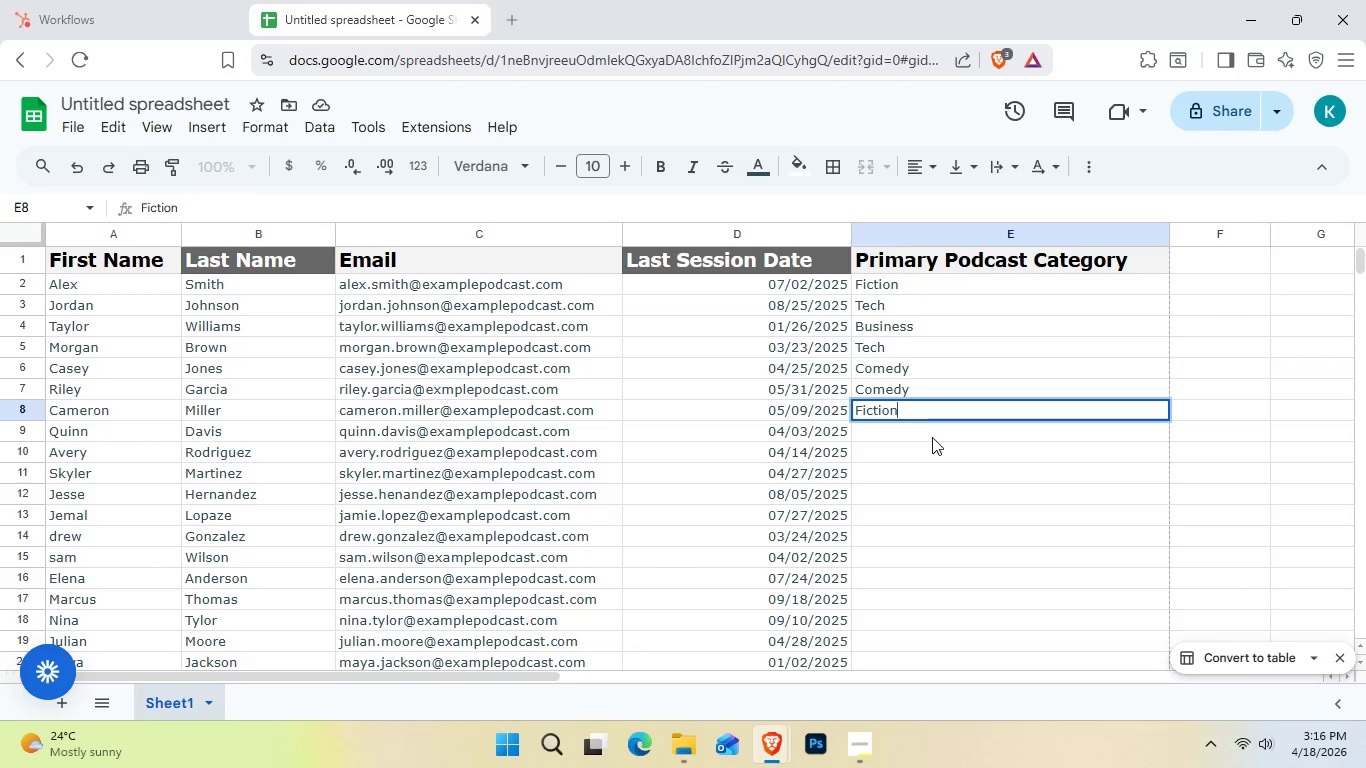 
left_click([933, 438])
 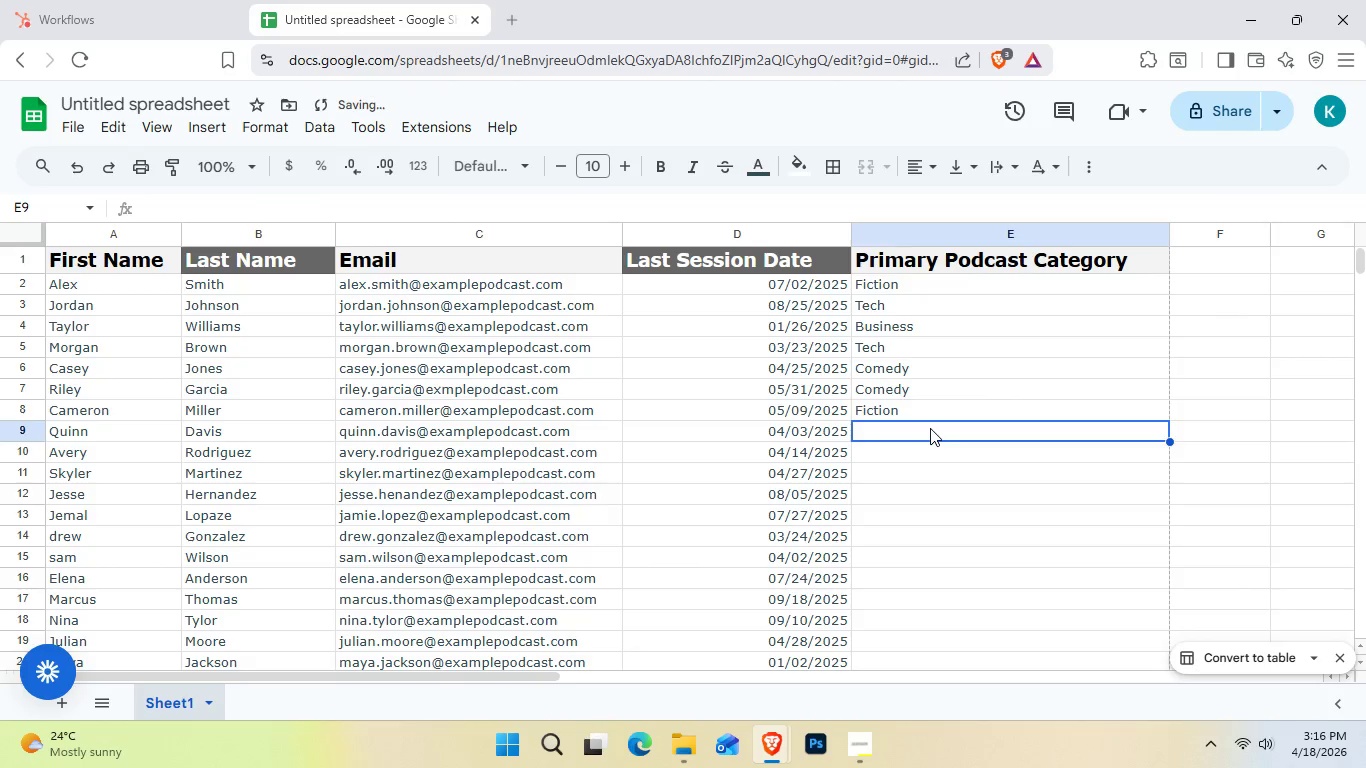 
double_click([930, 428])
 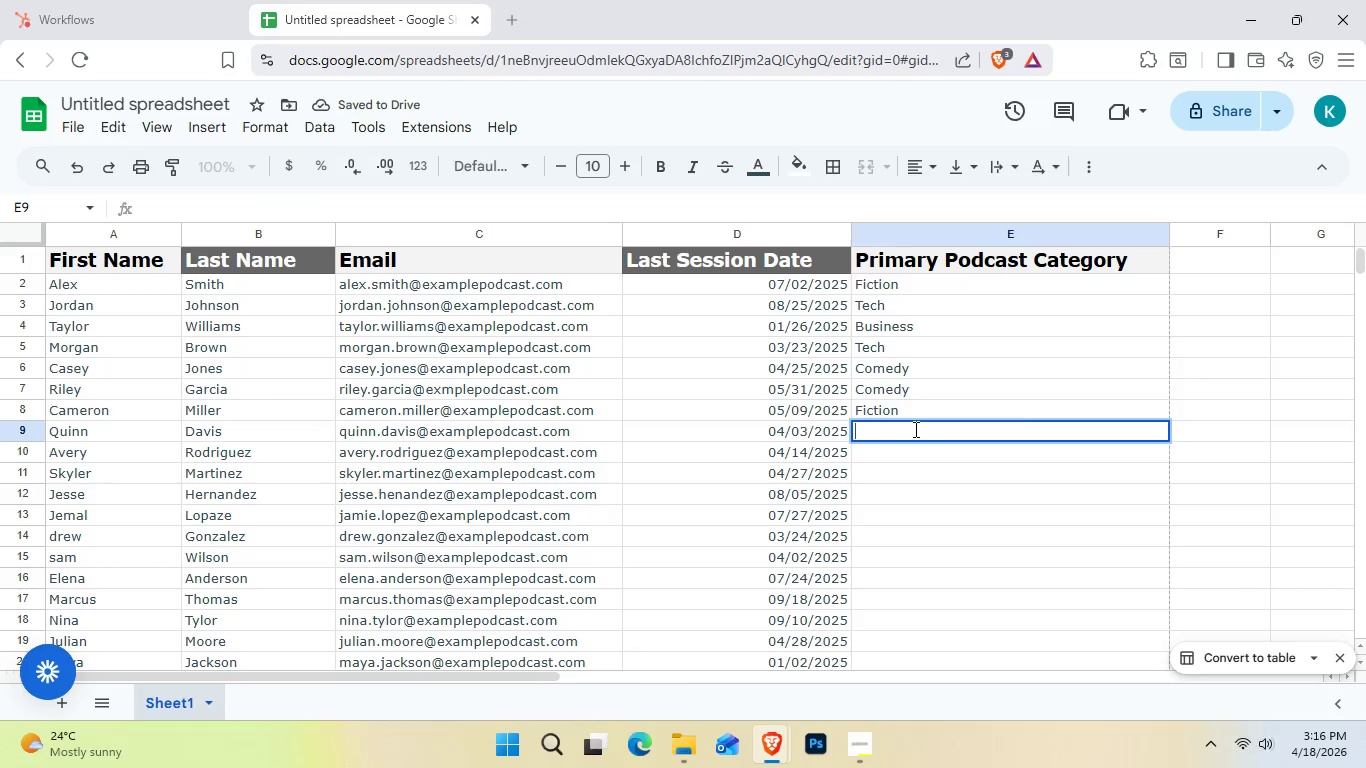 
type(True Cl)
 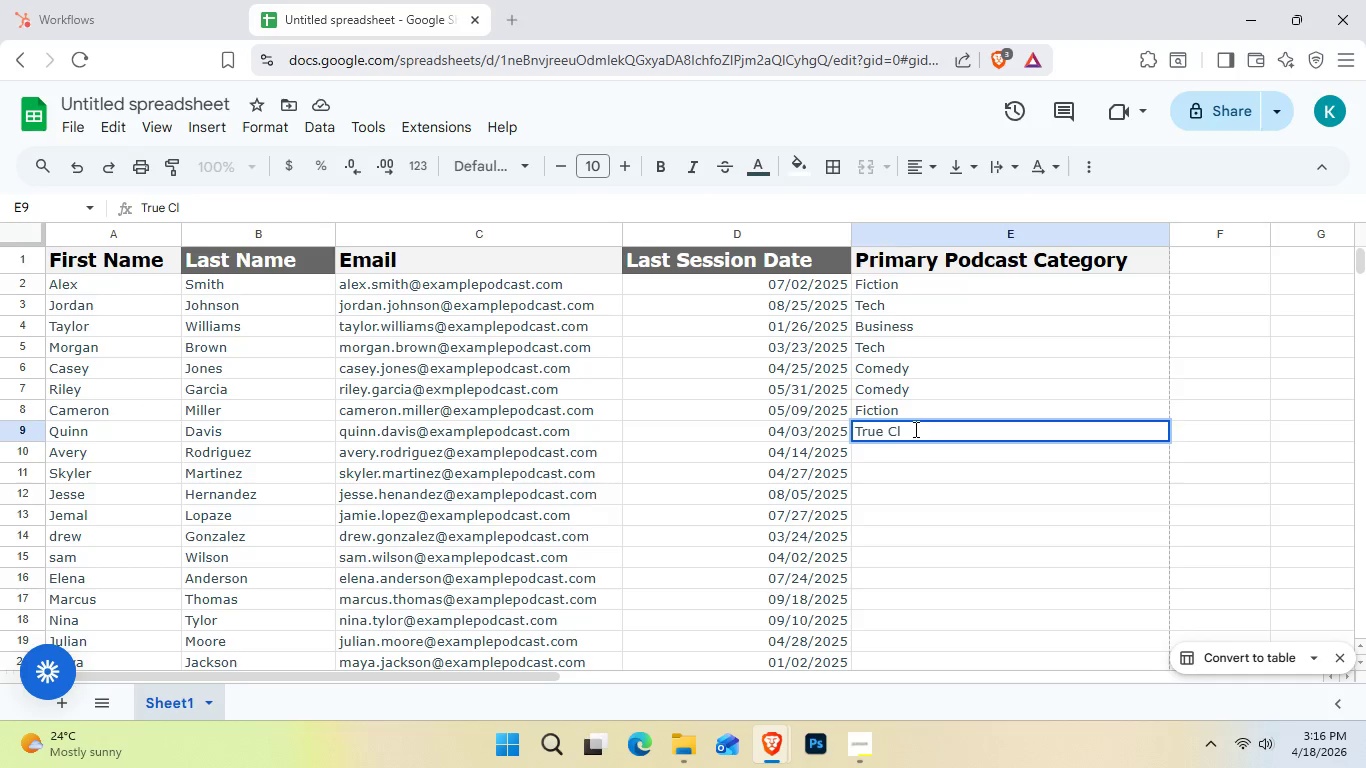 
wait(7.09)
 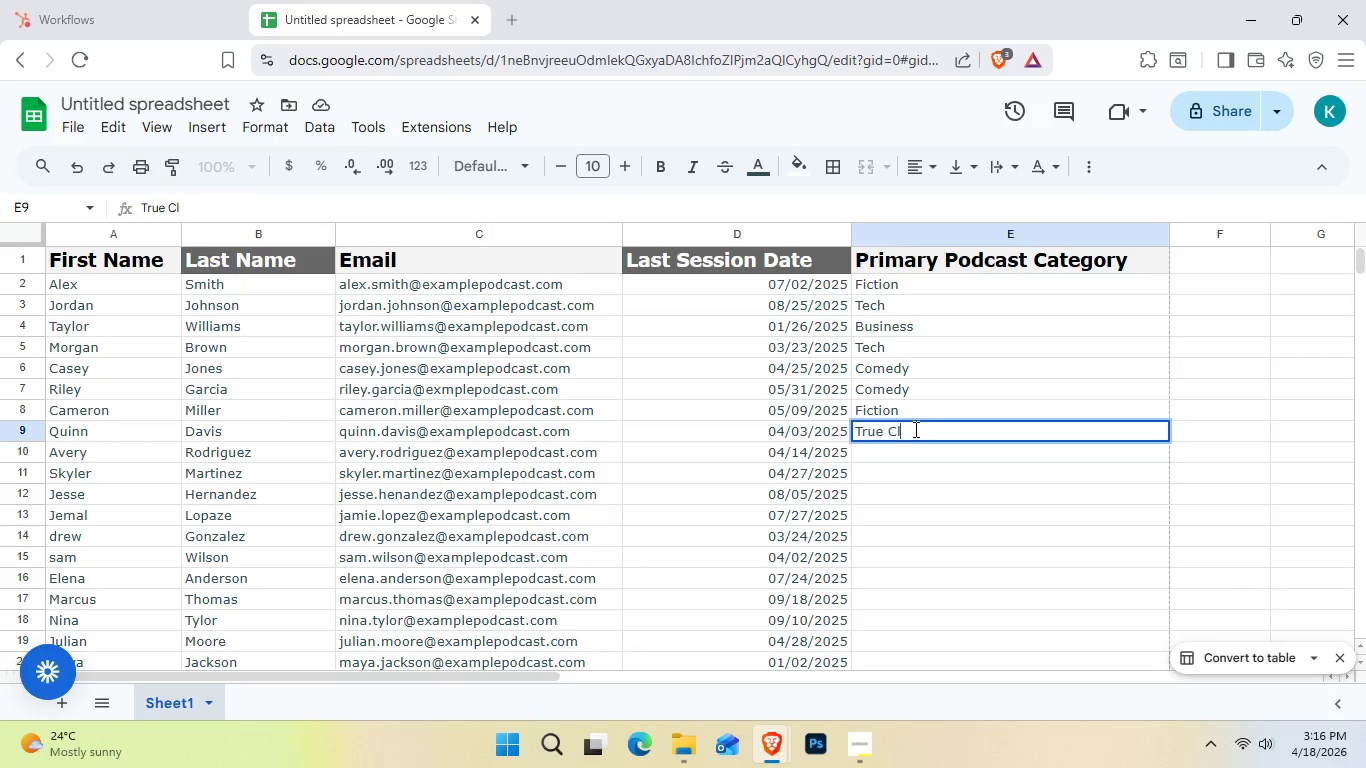 
key(Backspace)
type(rim)
 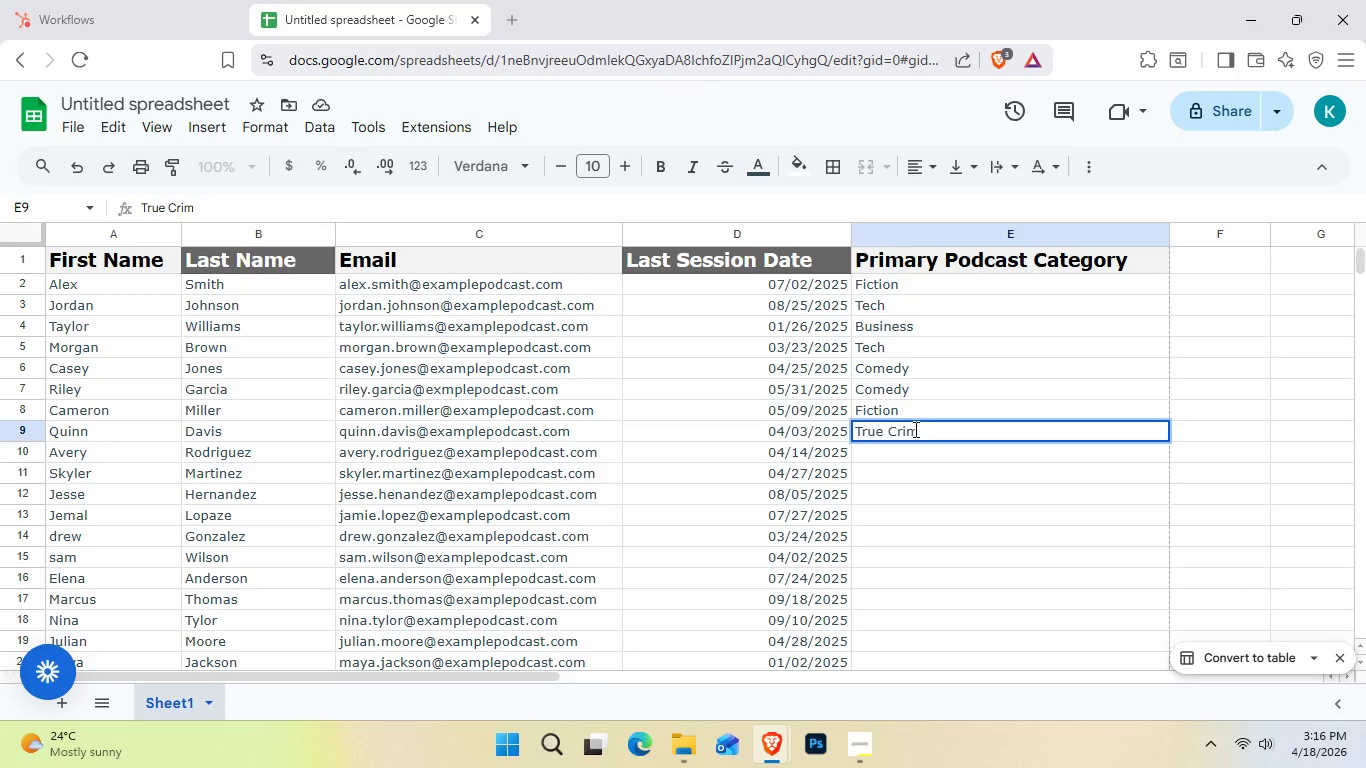 
hold_key(key=D, duration=0.33)
 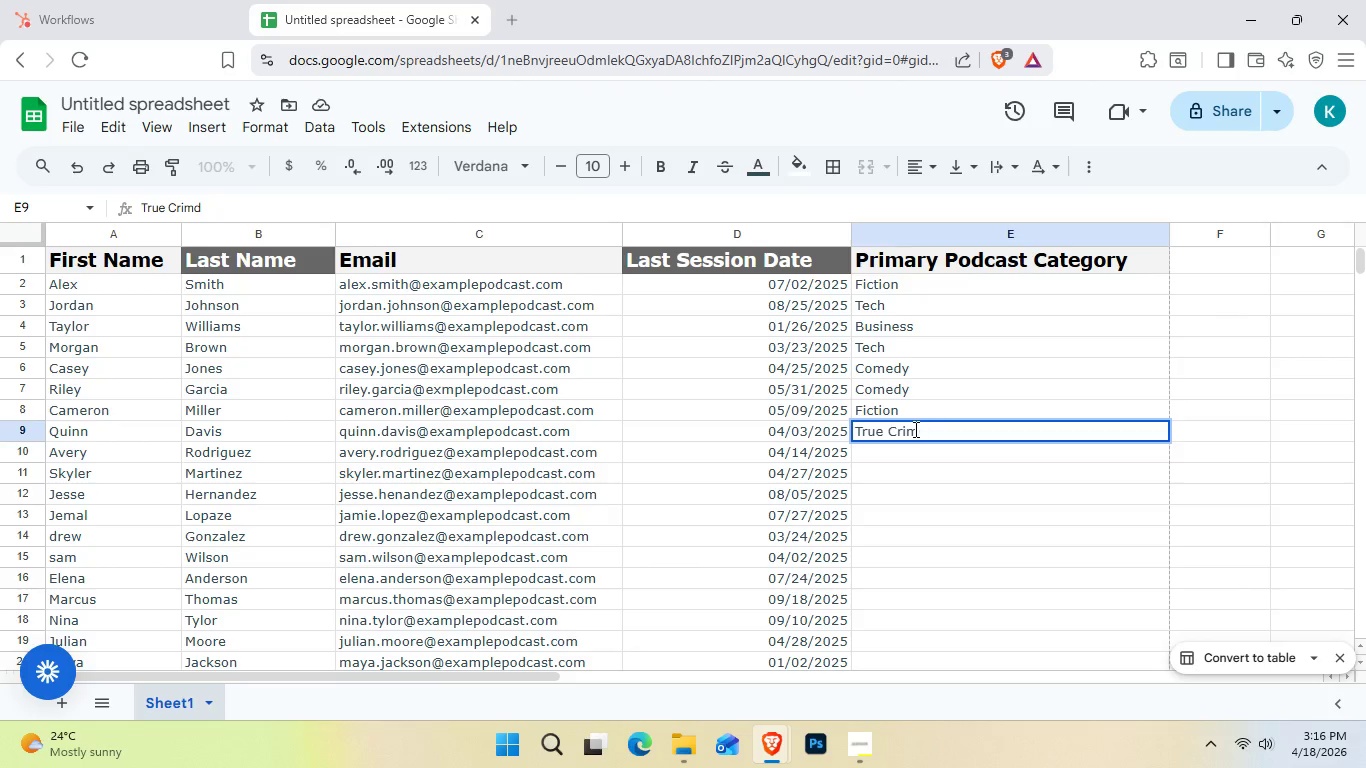 
hold_key(key=Backspace, duration=0.33)
 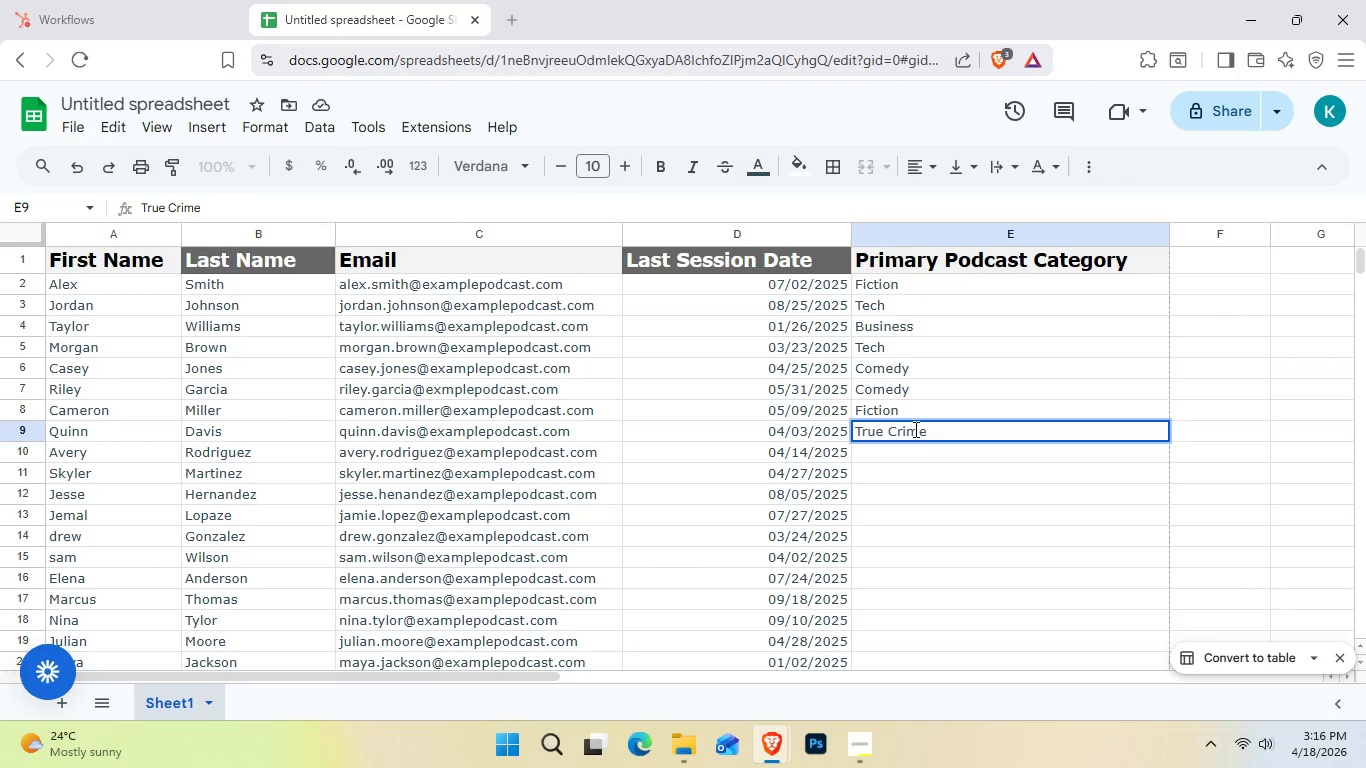 
hold_key(key=E, duration=0.33)
 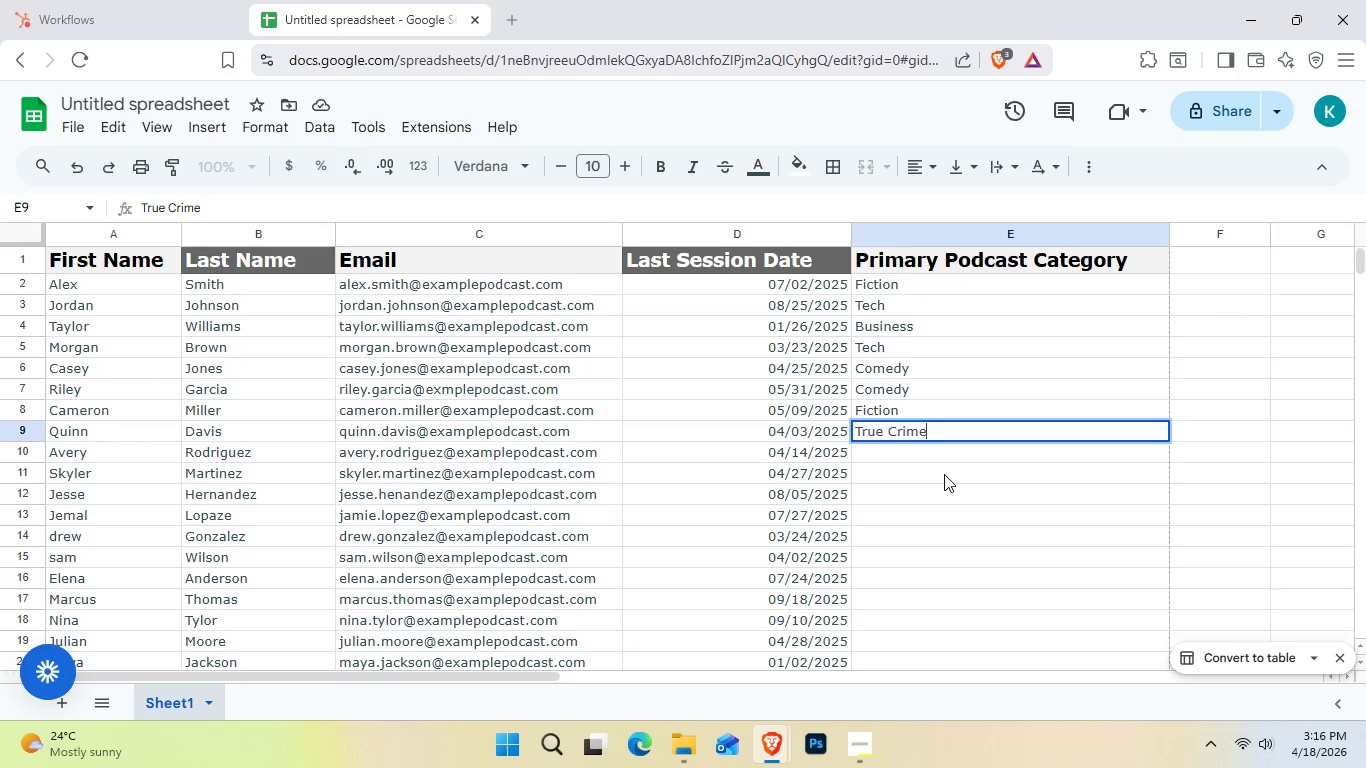 
double_click([975, 455])
 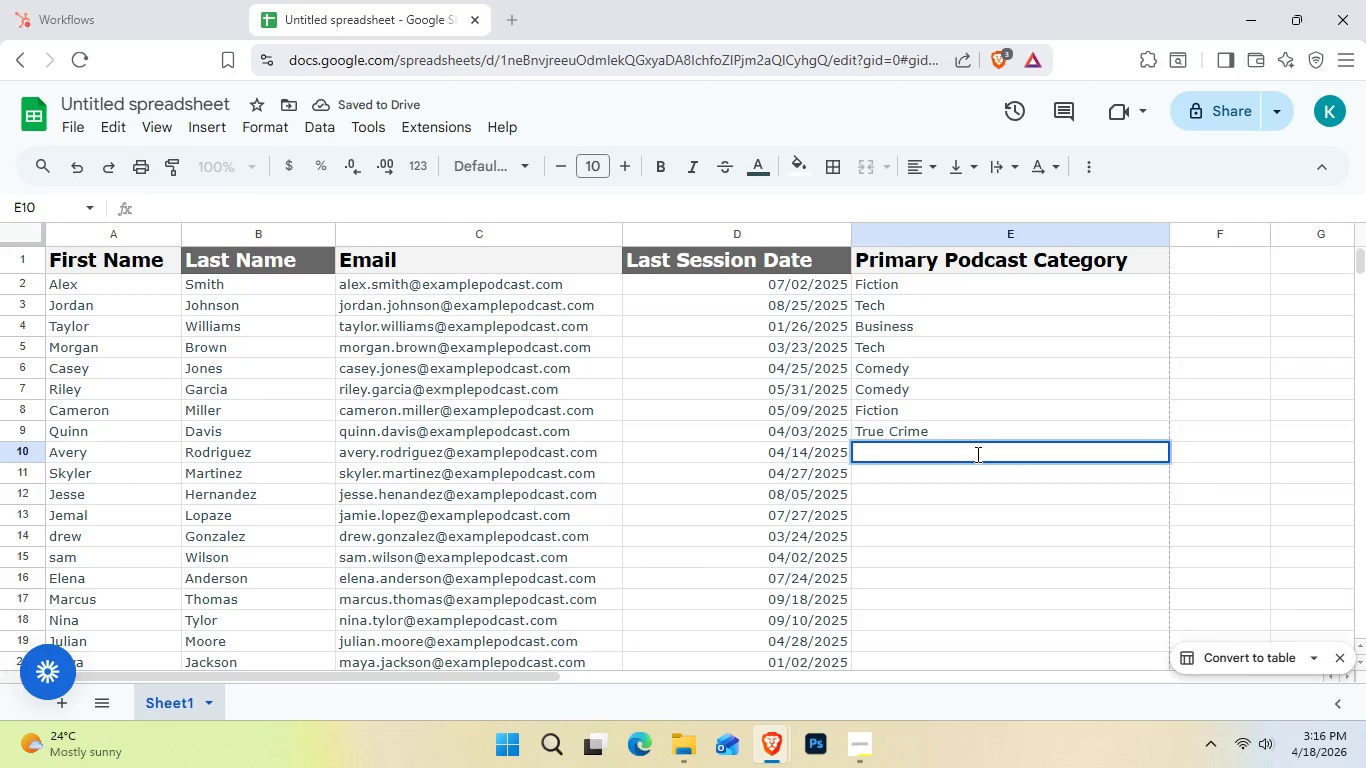 
type(Heal)
 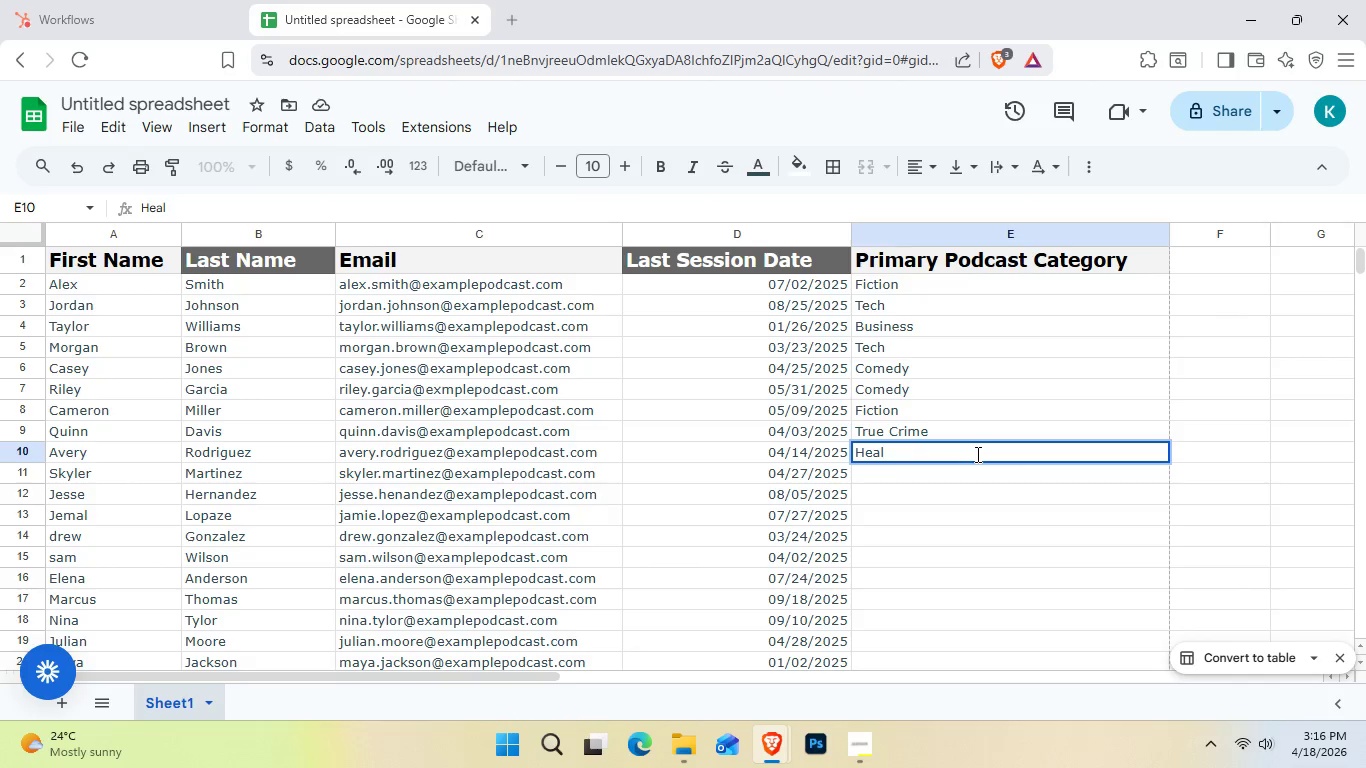 
wait(6.2)
 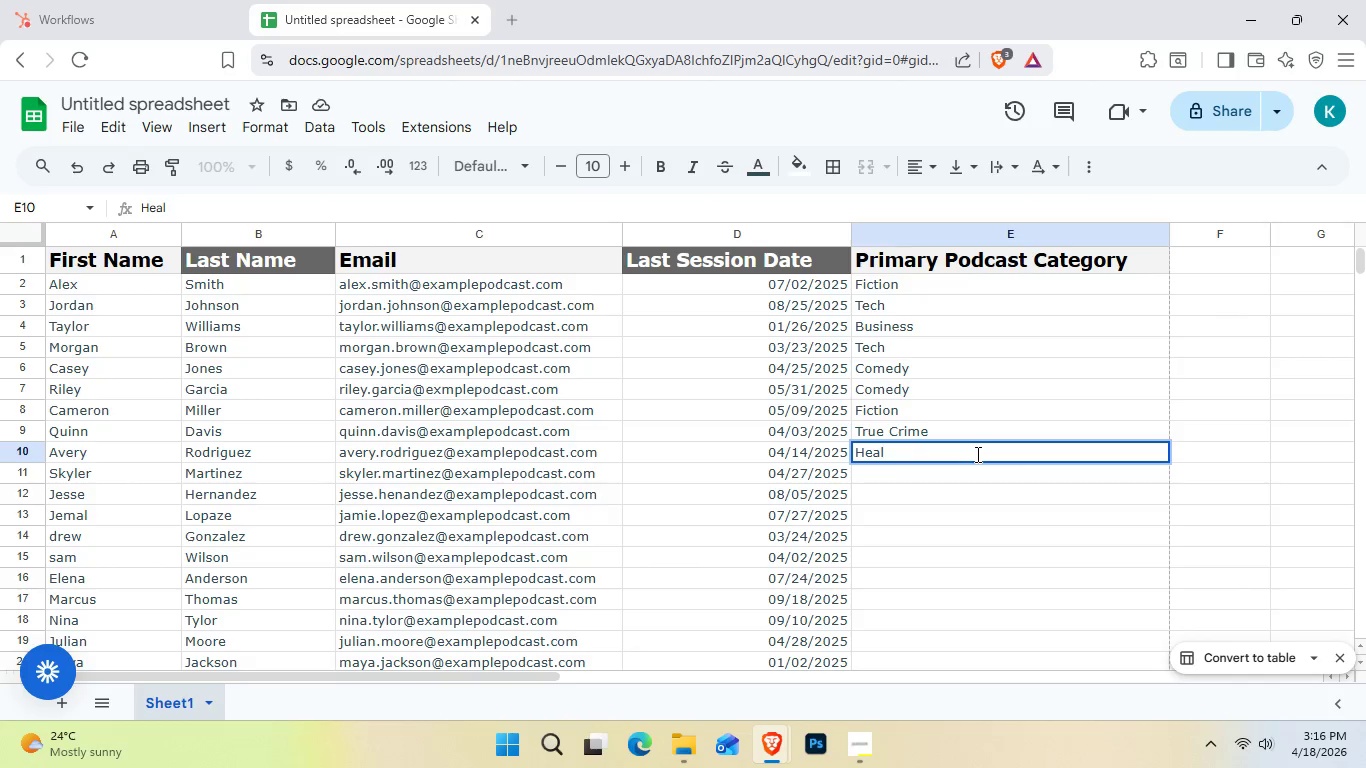 
type(th & WWe)
key(Backspace)
key(Backspace)
type(ell)
 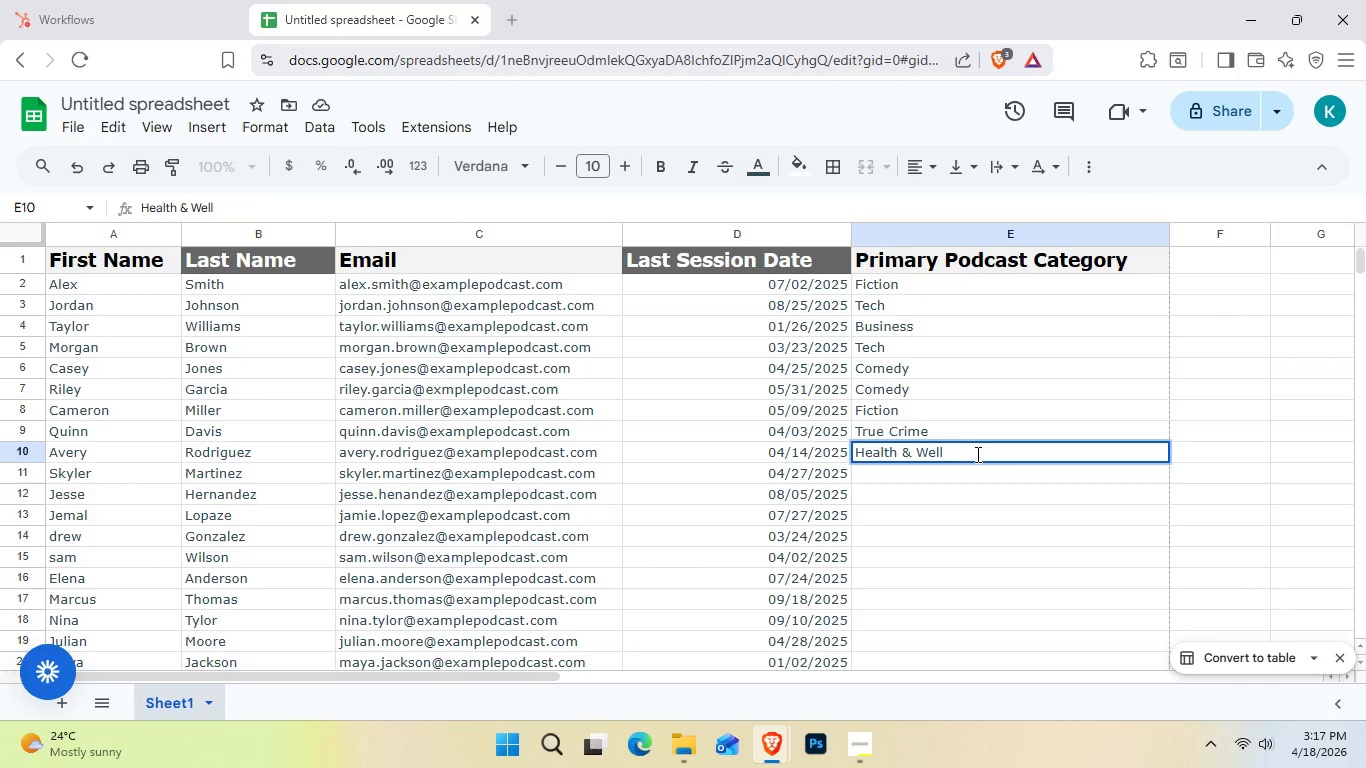 
wait(9.8)
 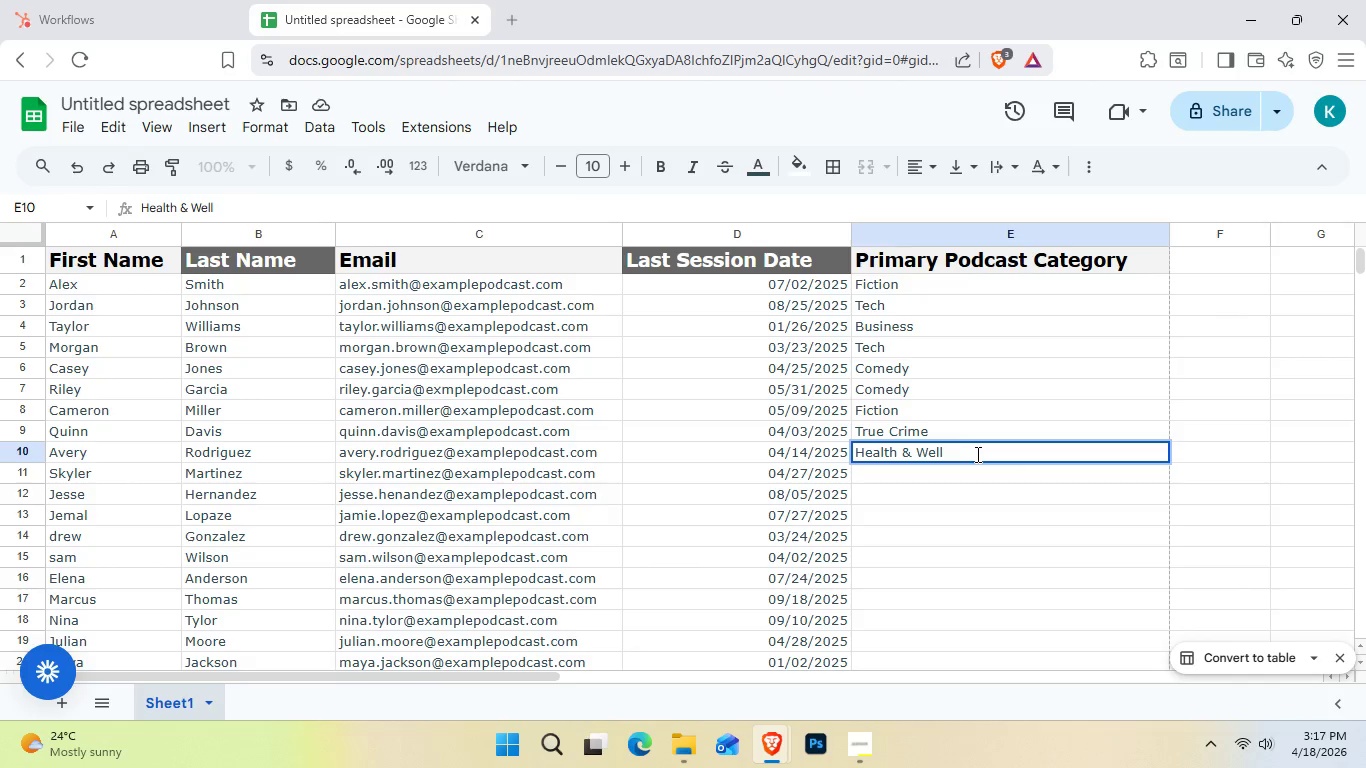 
type(f])
key(Backspace)
key(Backspace)
type(ness)
 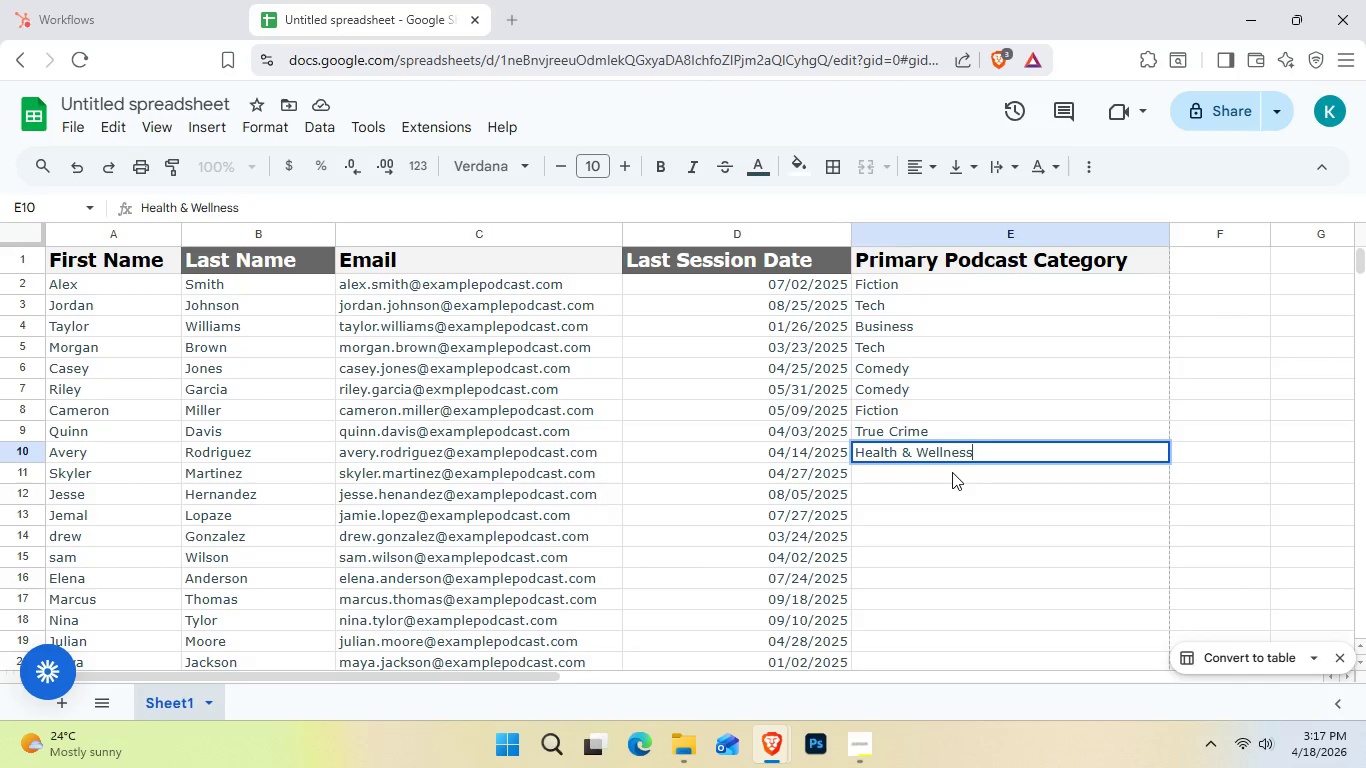 
double_click([953, 475])
 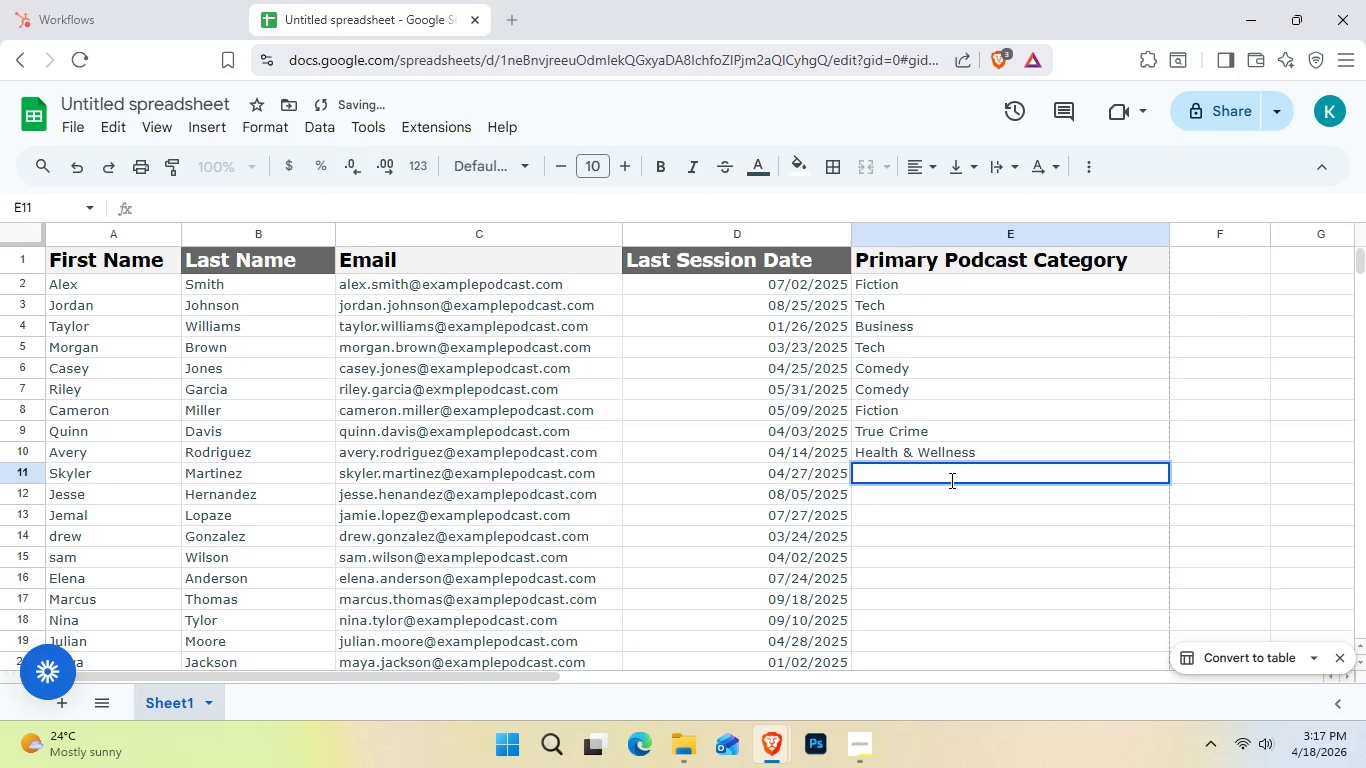 
type(True Crime)
 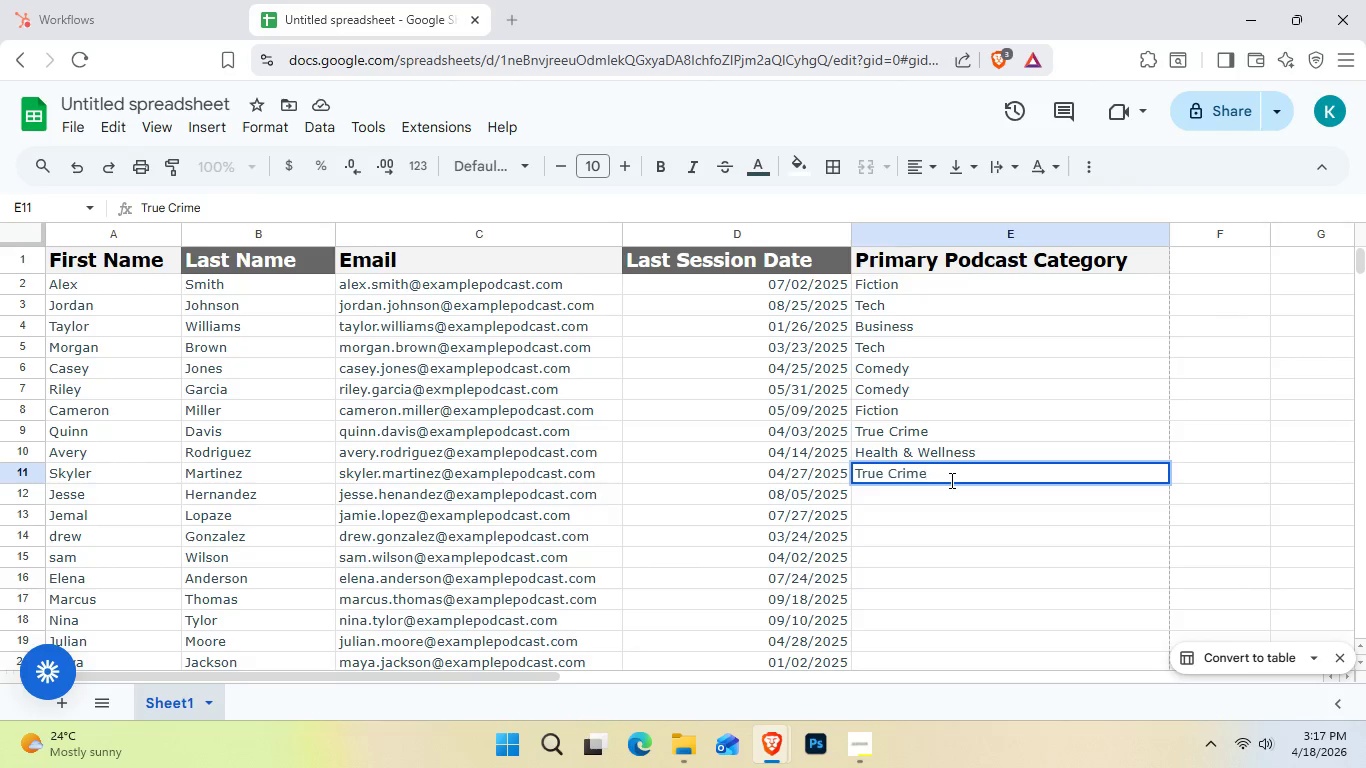 
key(Enter)
 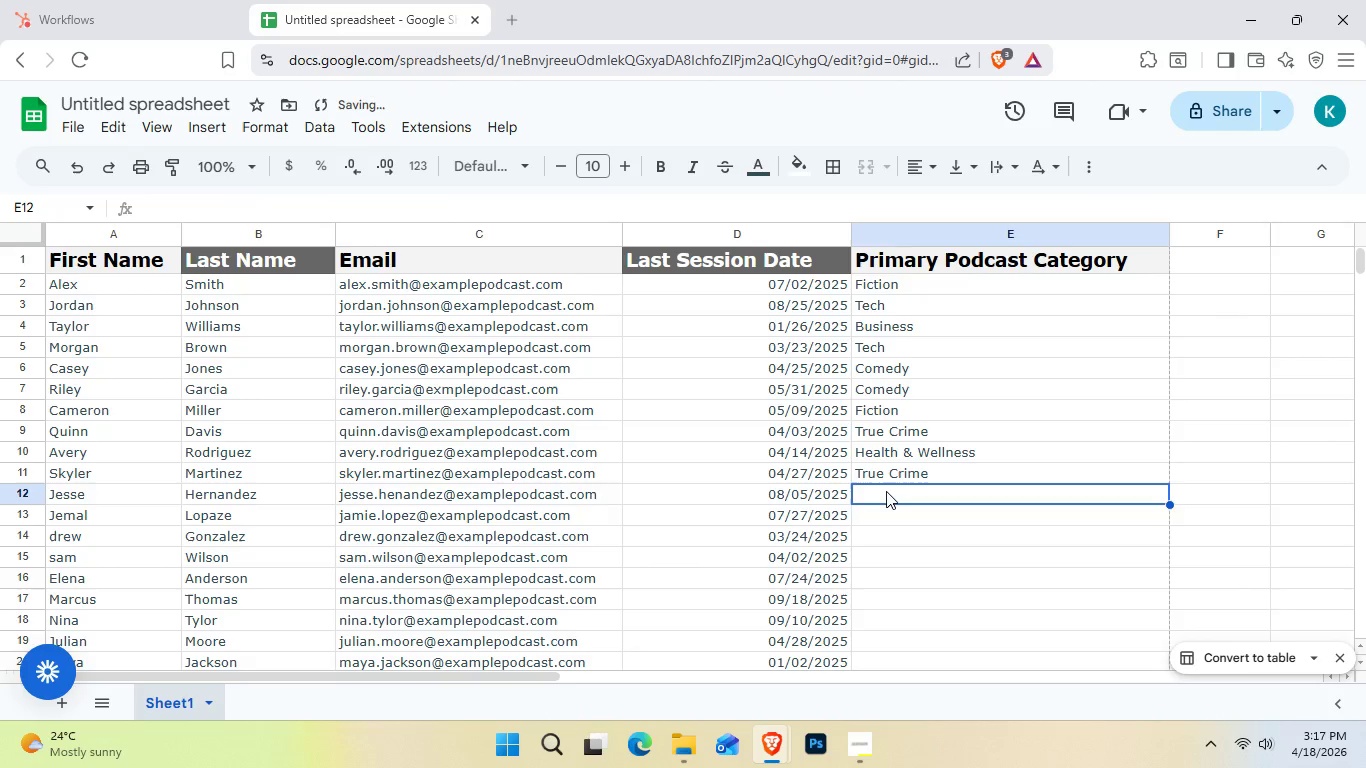 
double_click([886, 491])
 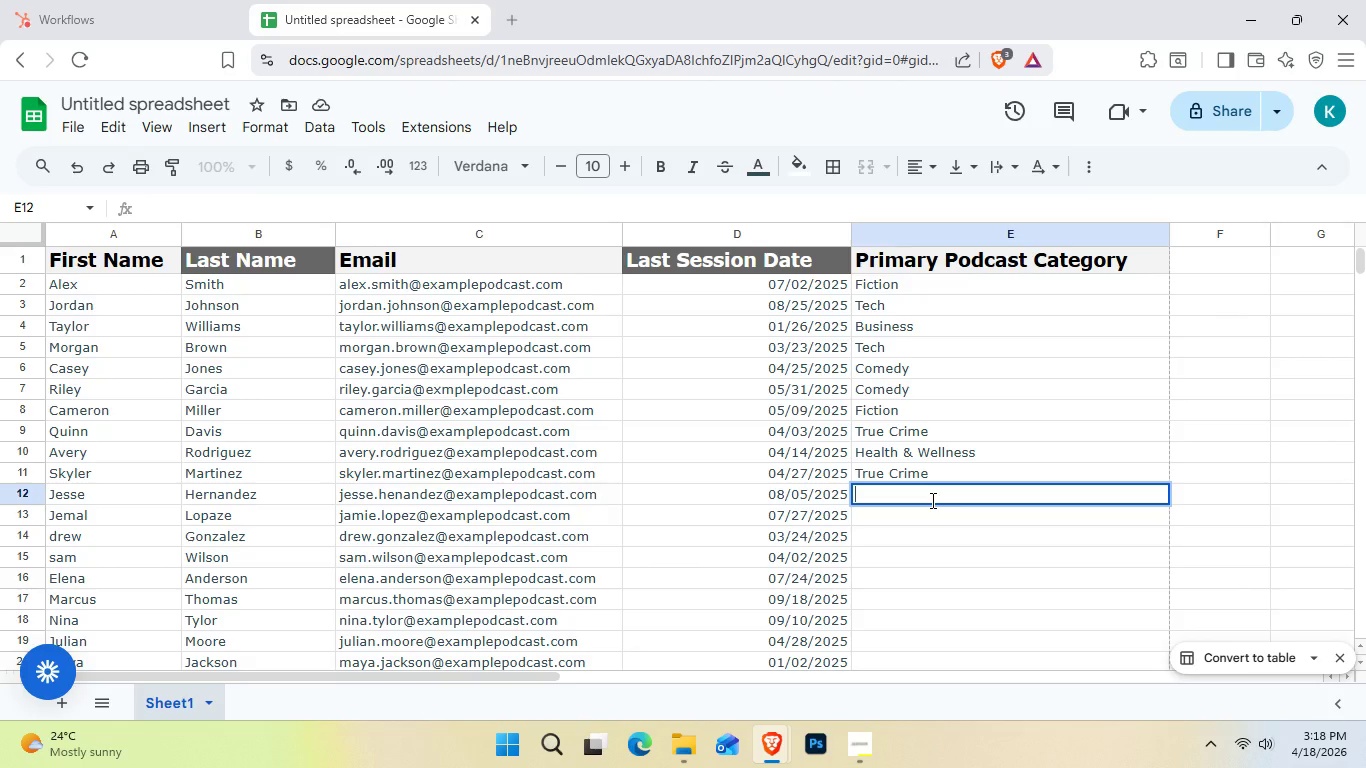 
wait(30.5)
 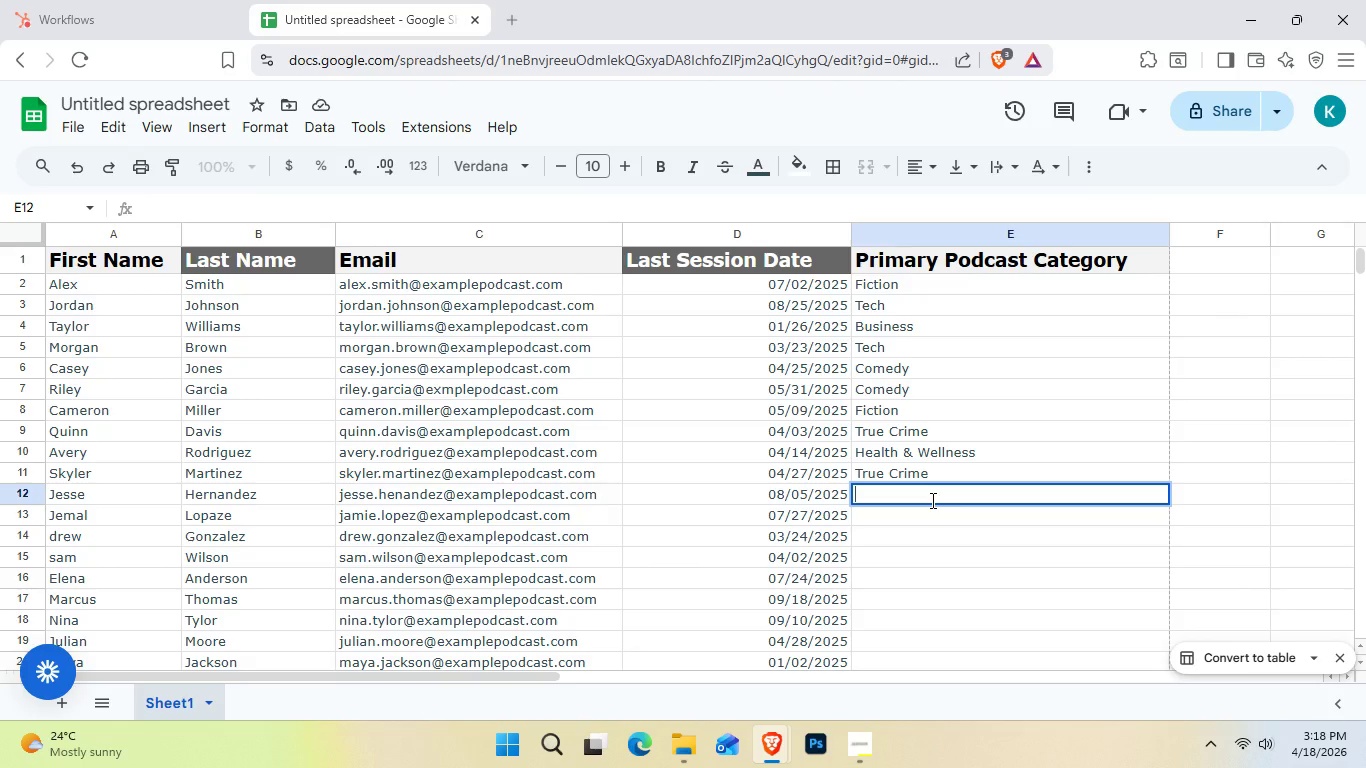 
double_click([931, 500])
 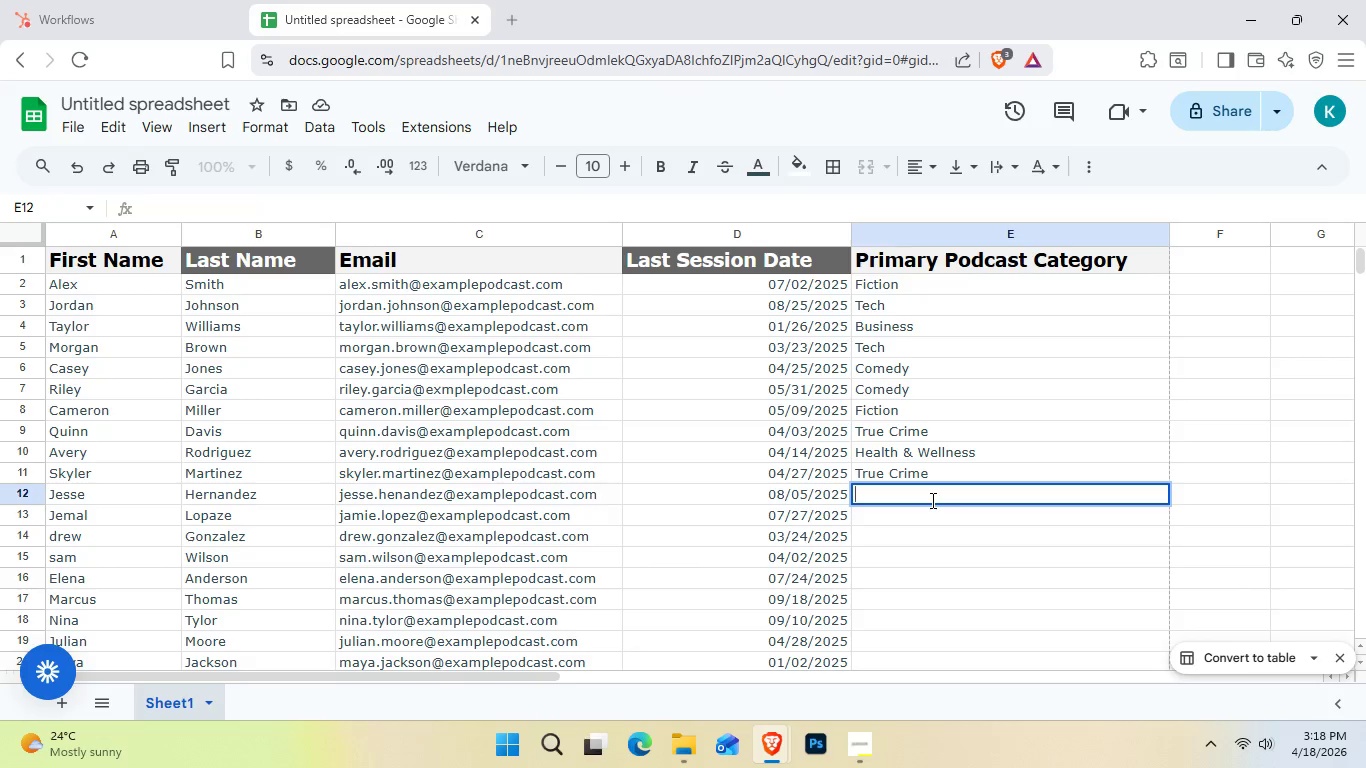 
wait(8.25)
 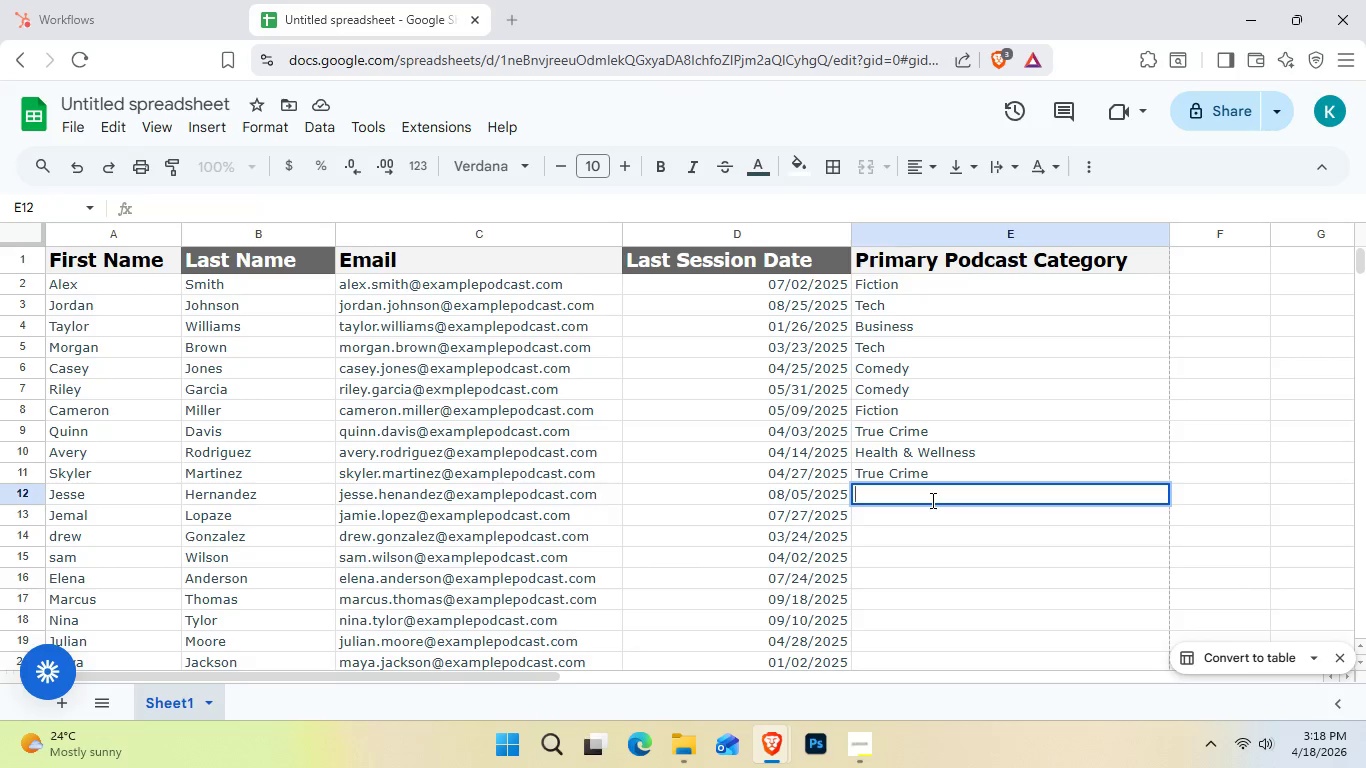 
key(E)
 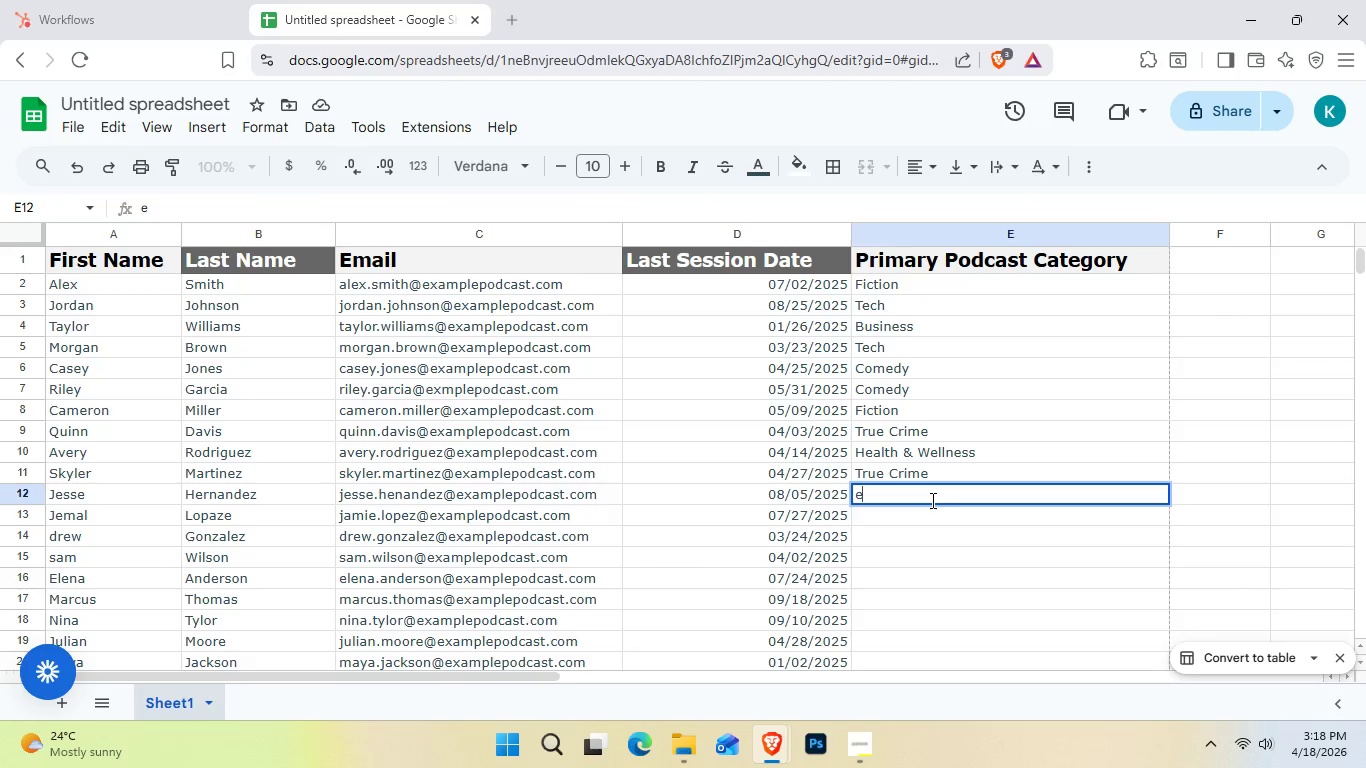 
key(Backspace)
 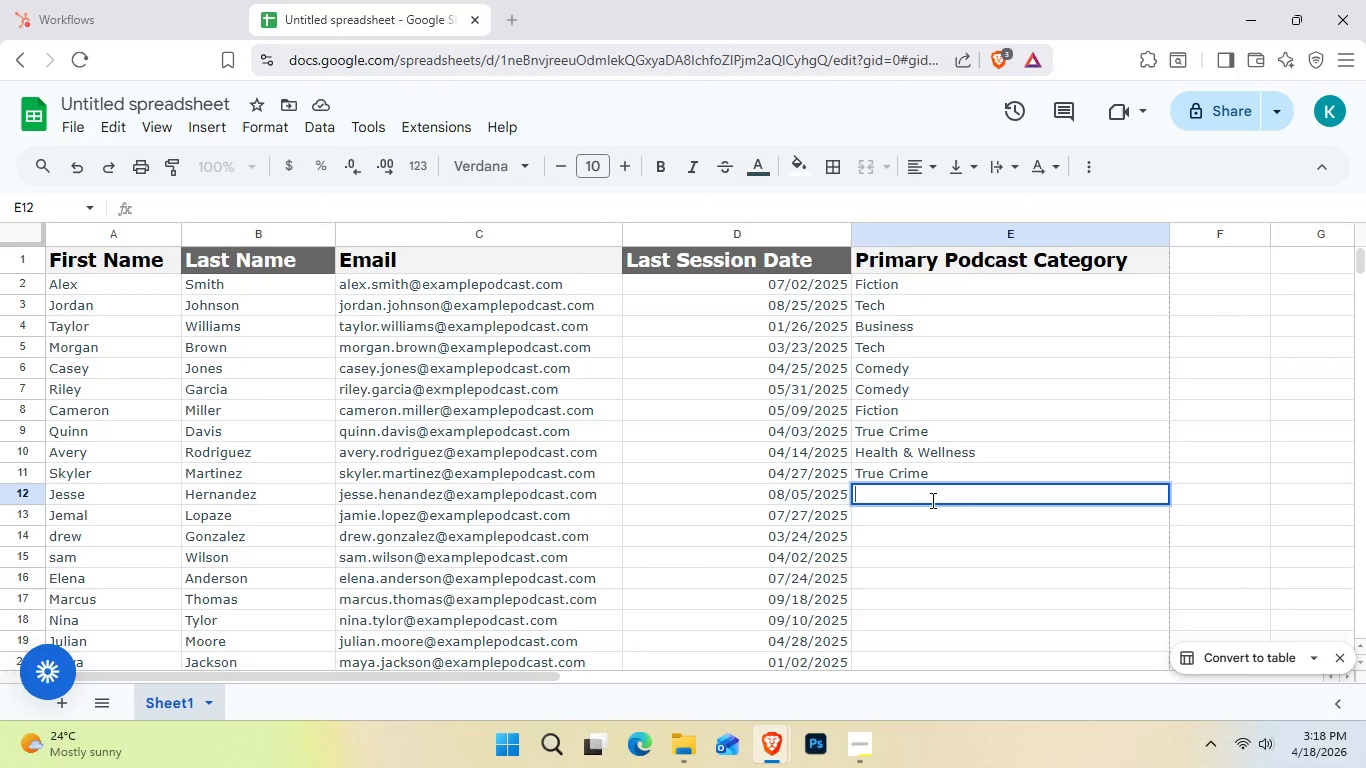 
type(Tech)
 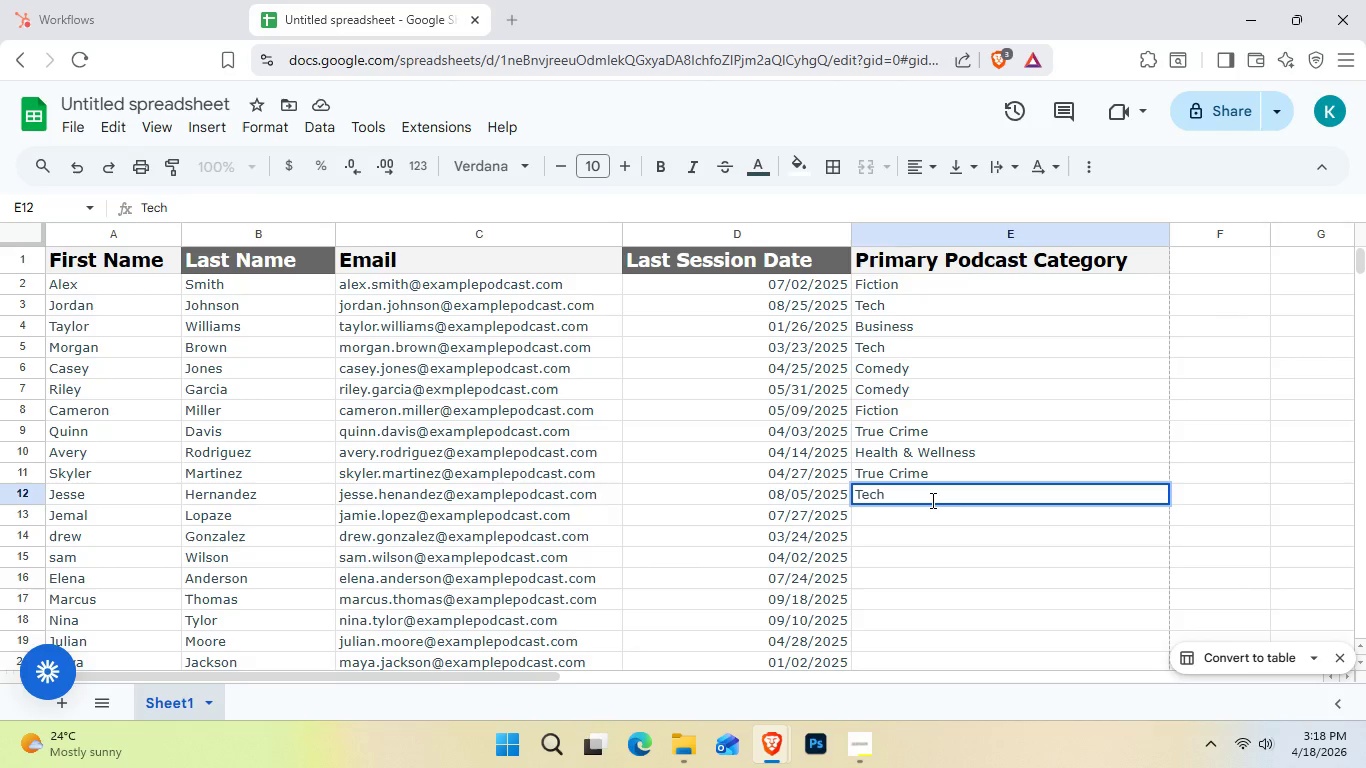 
key(Enter)
 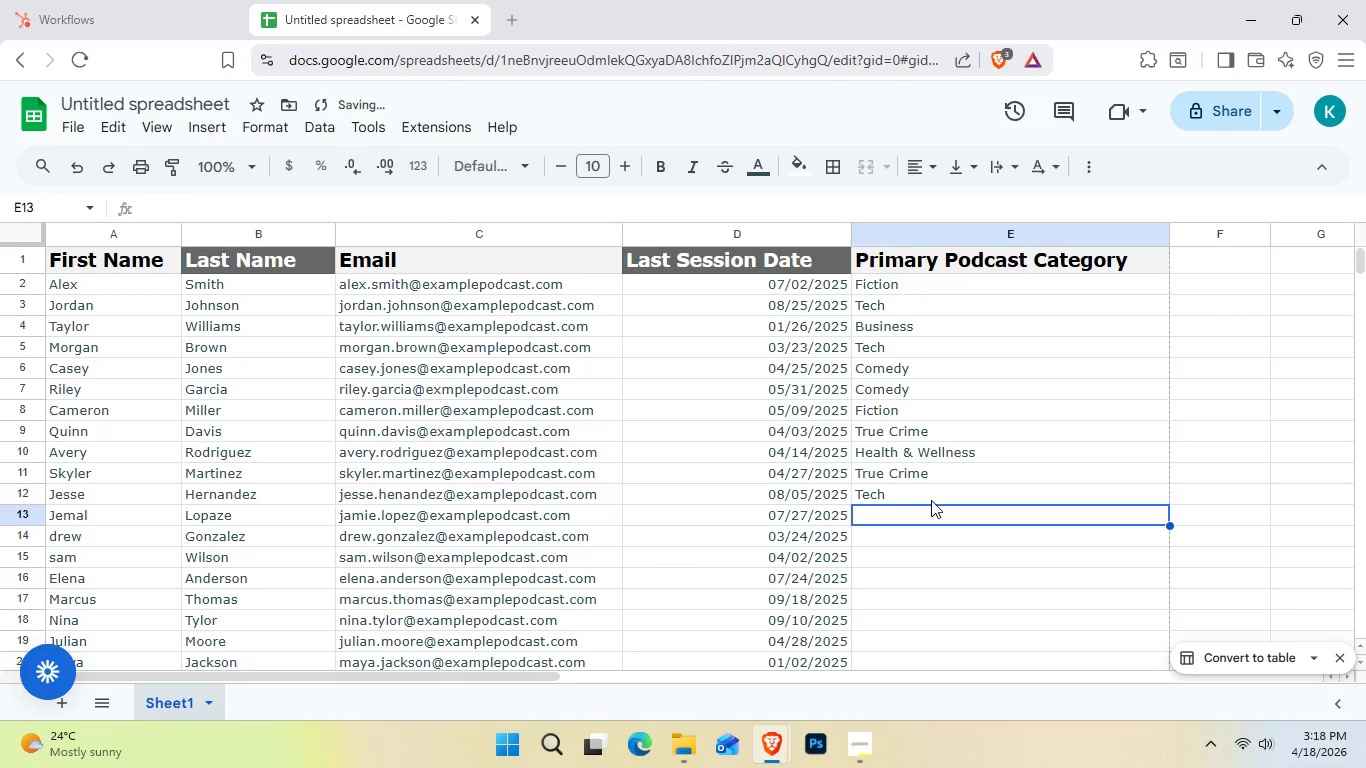 
key(Enter)
 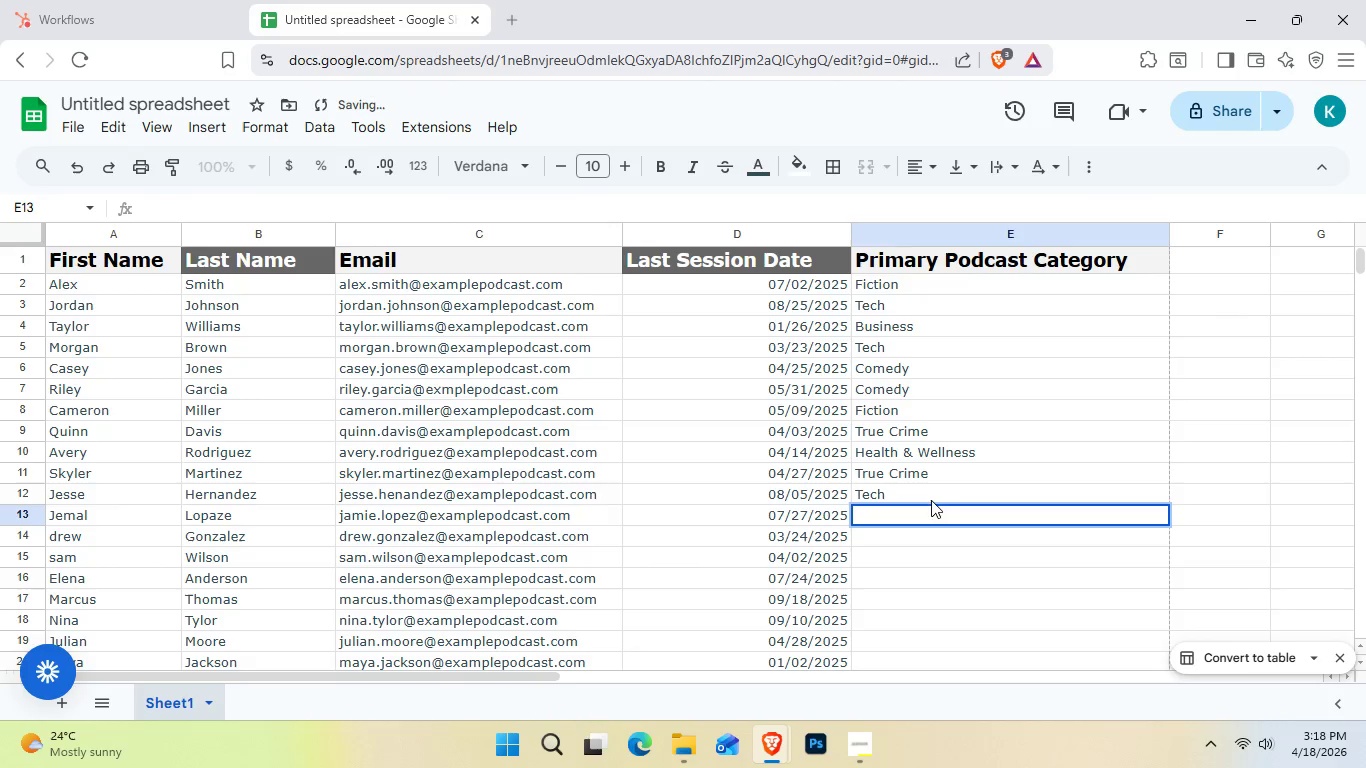 
type(Health & W)
 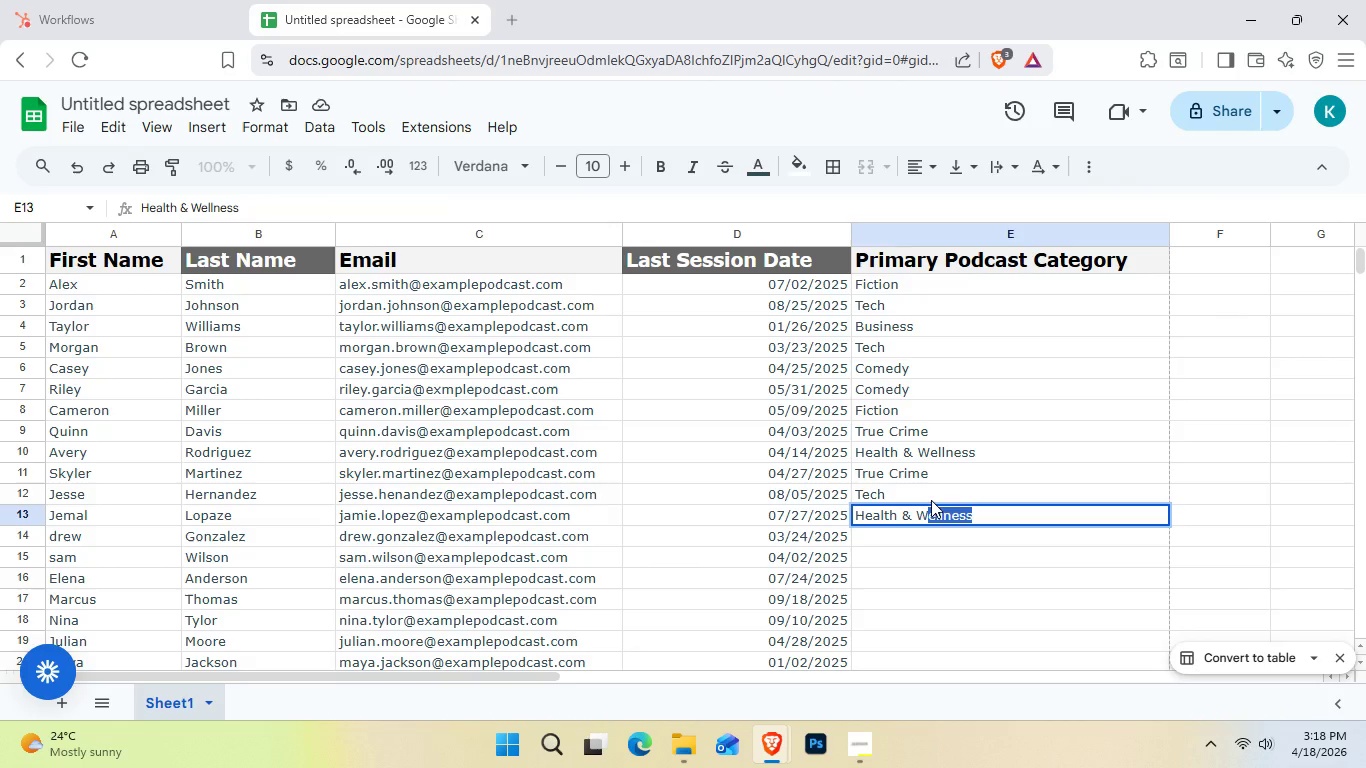 
wait(6.2)
 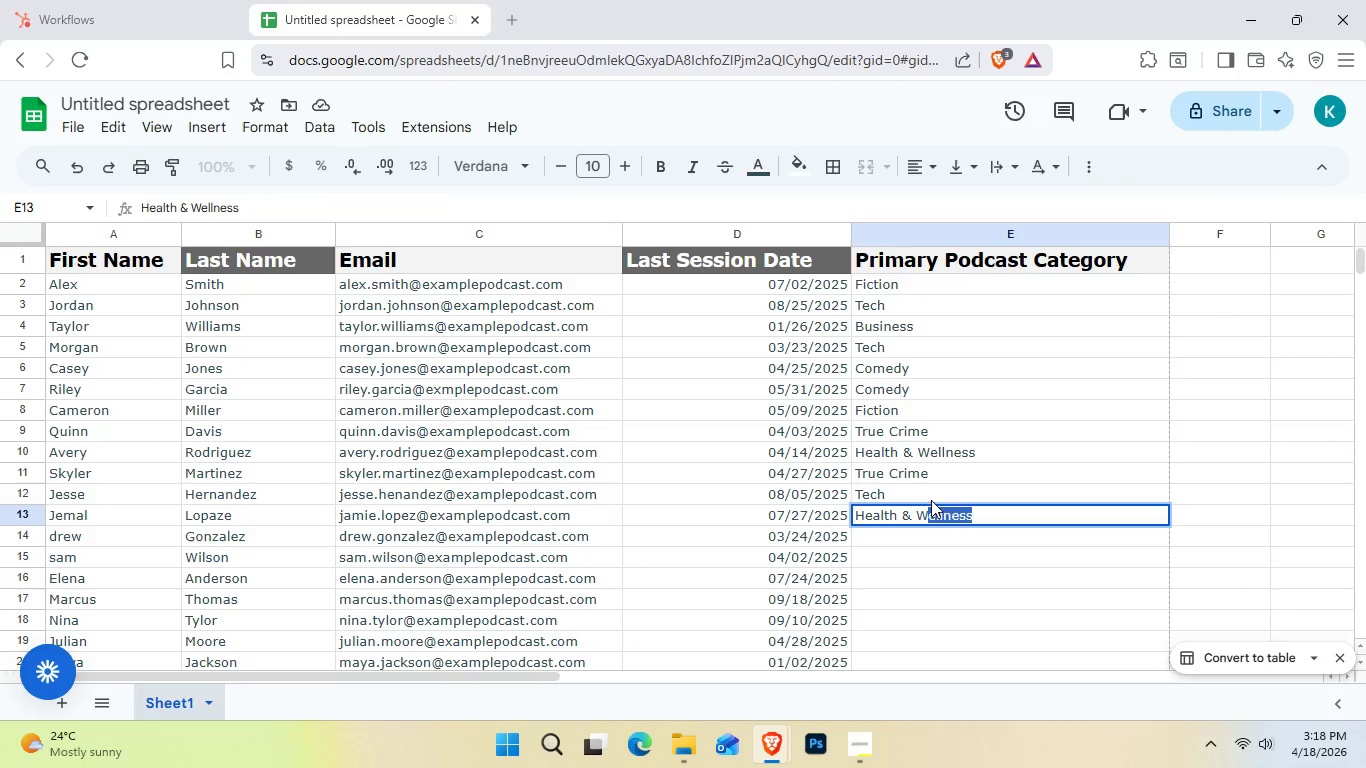 
type(ellness)
 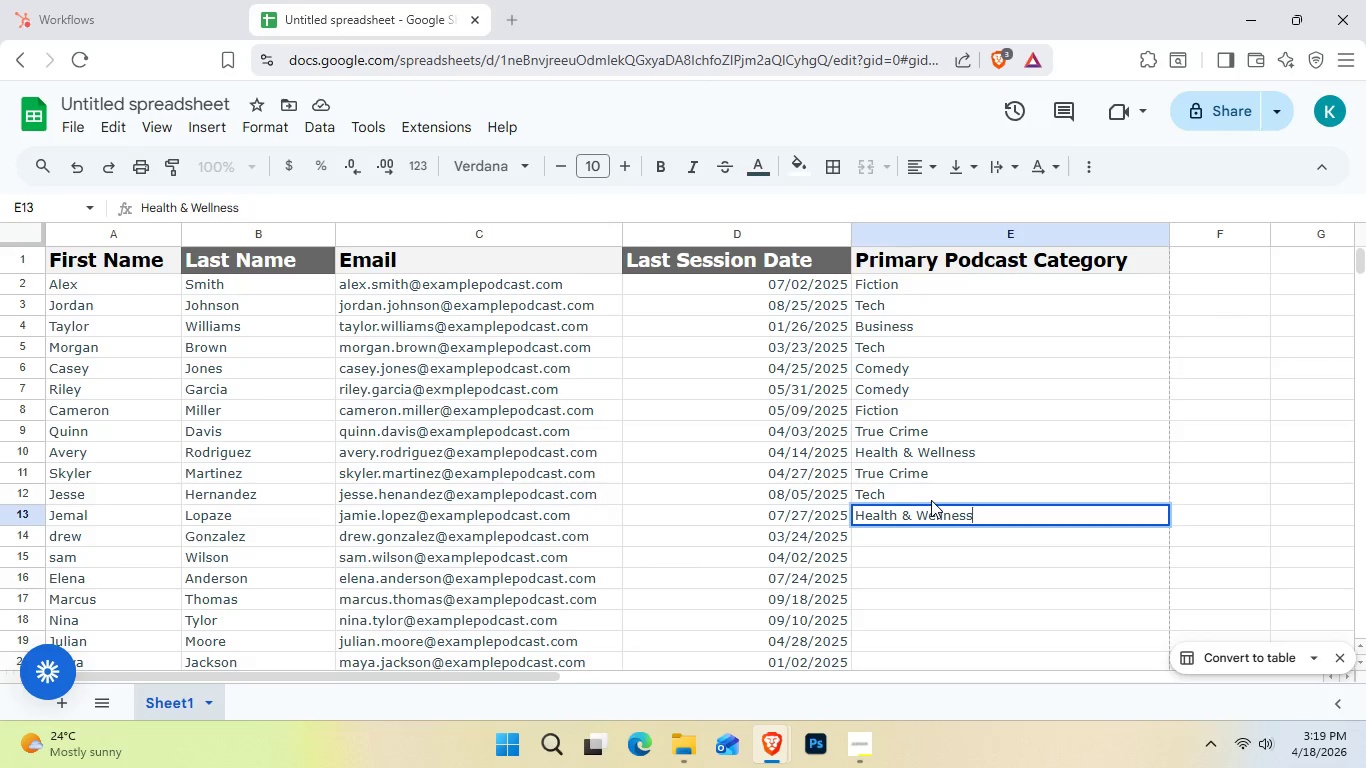 
wait(11.53)
 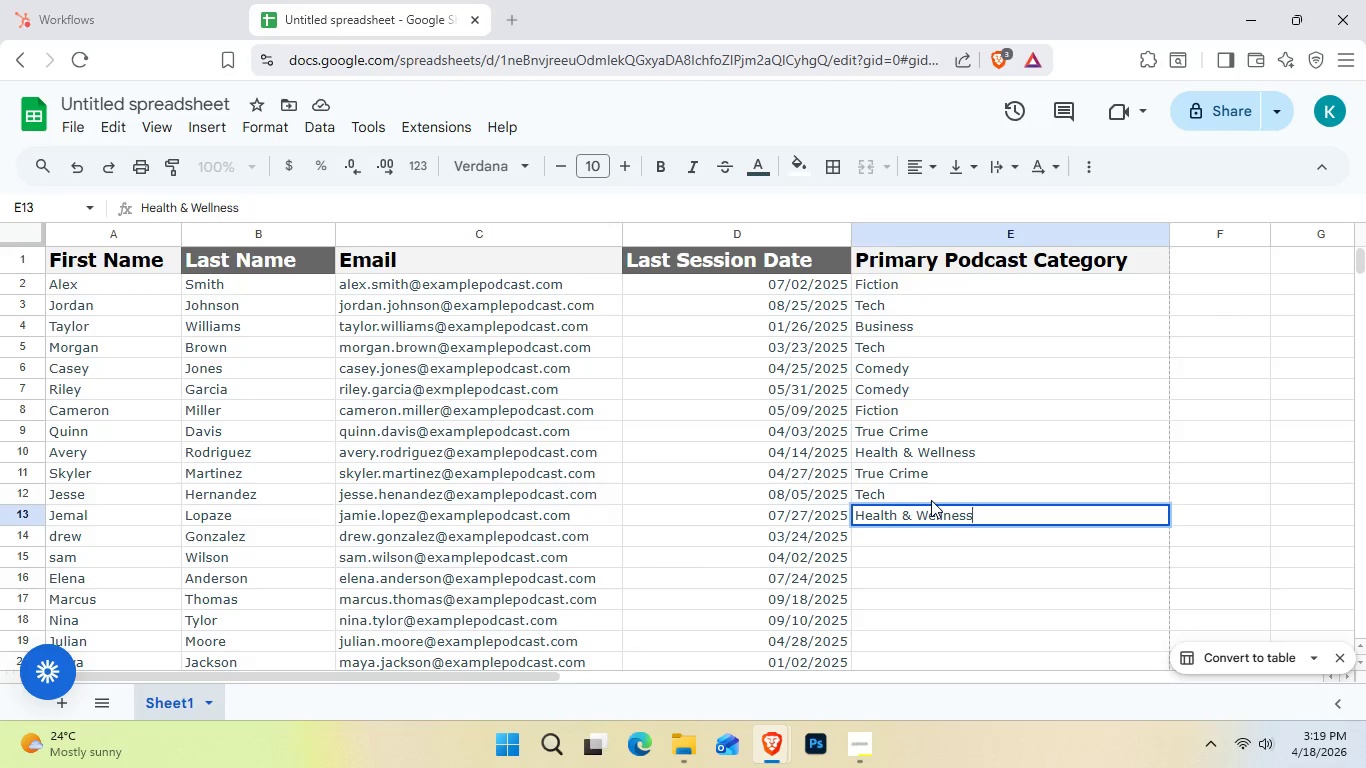 
key(Enter)
 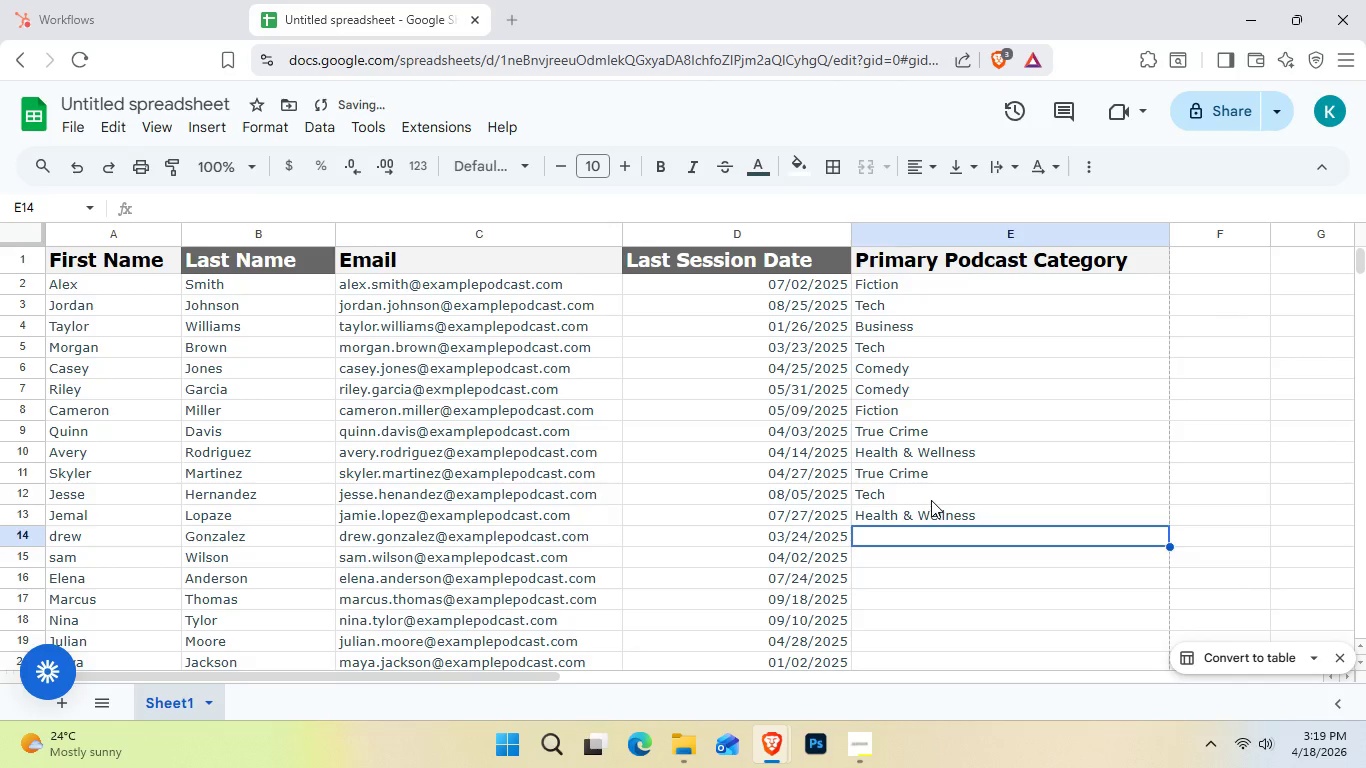 
key(Enter)
 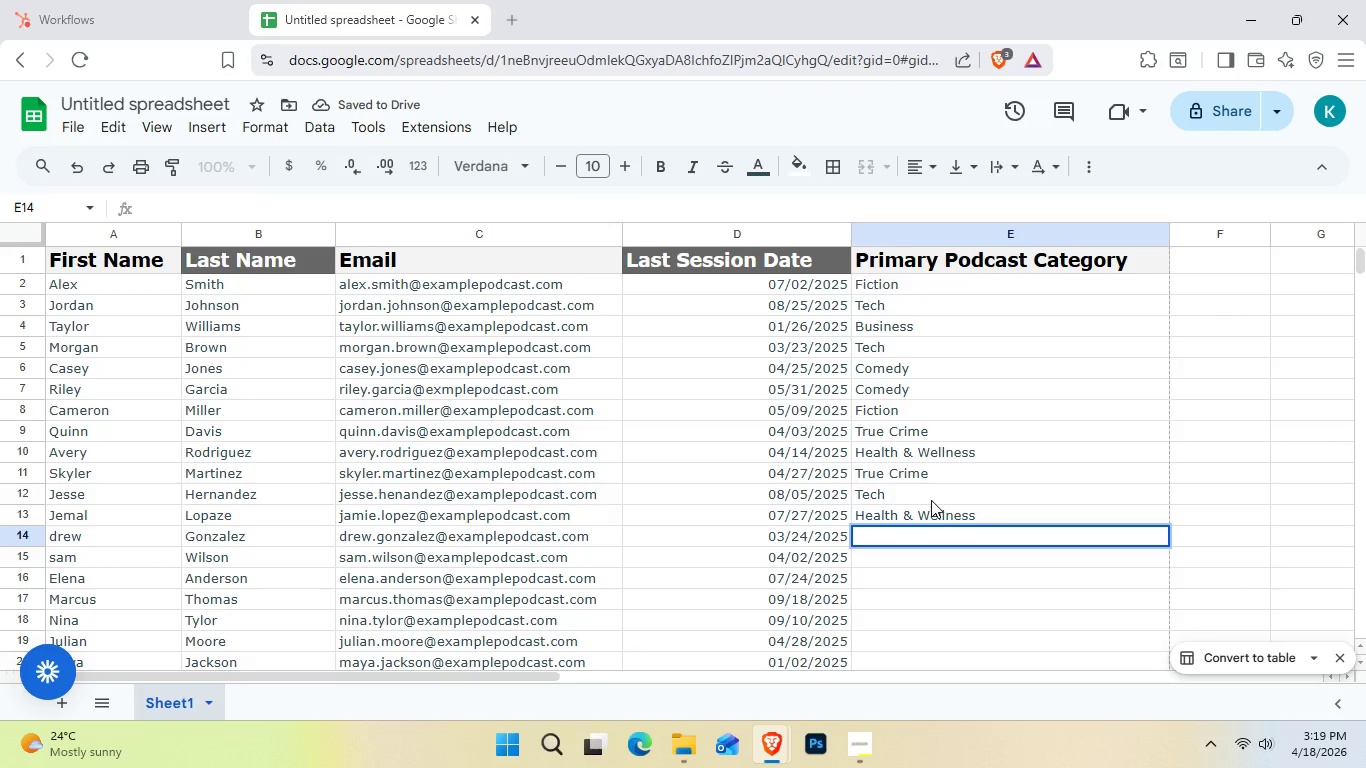 
type(Bu)
 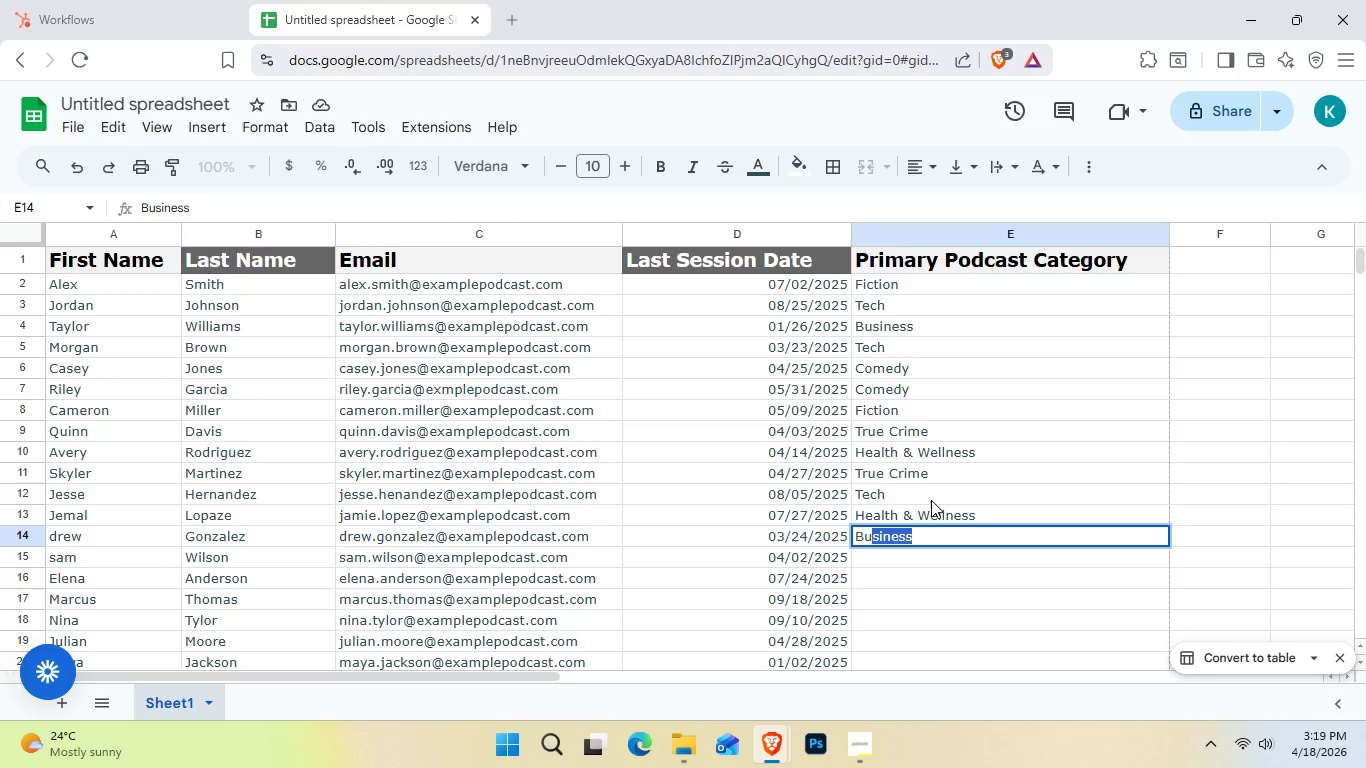 
wait(12.98)
 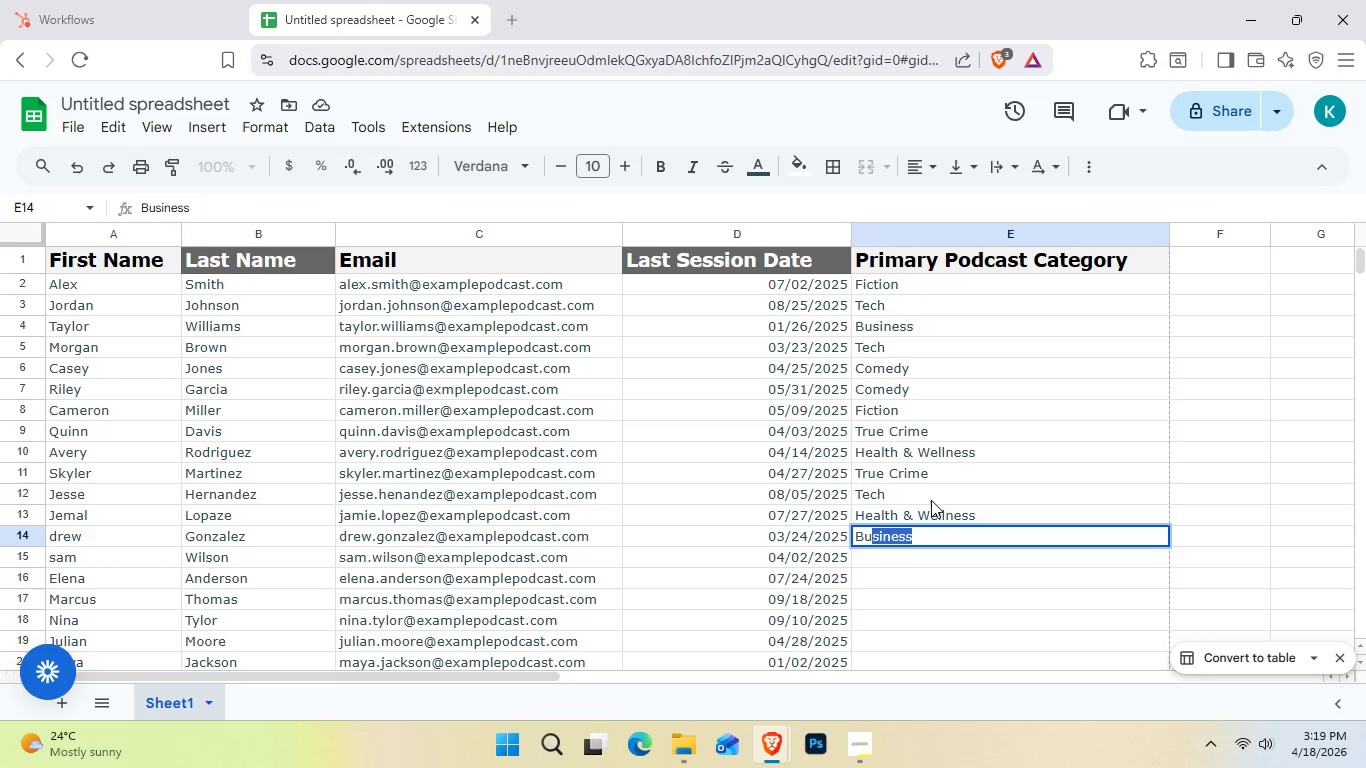 
type(u)
key(Backspace)
type(is)
key(Backspace)
key(Backspace)
 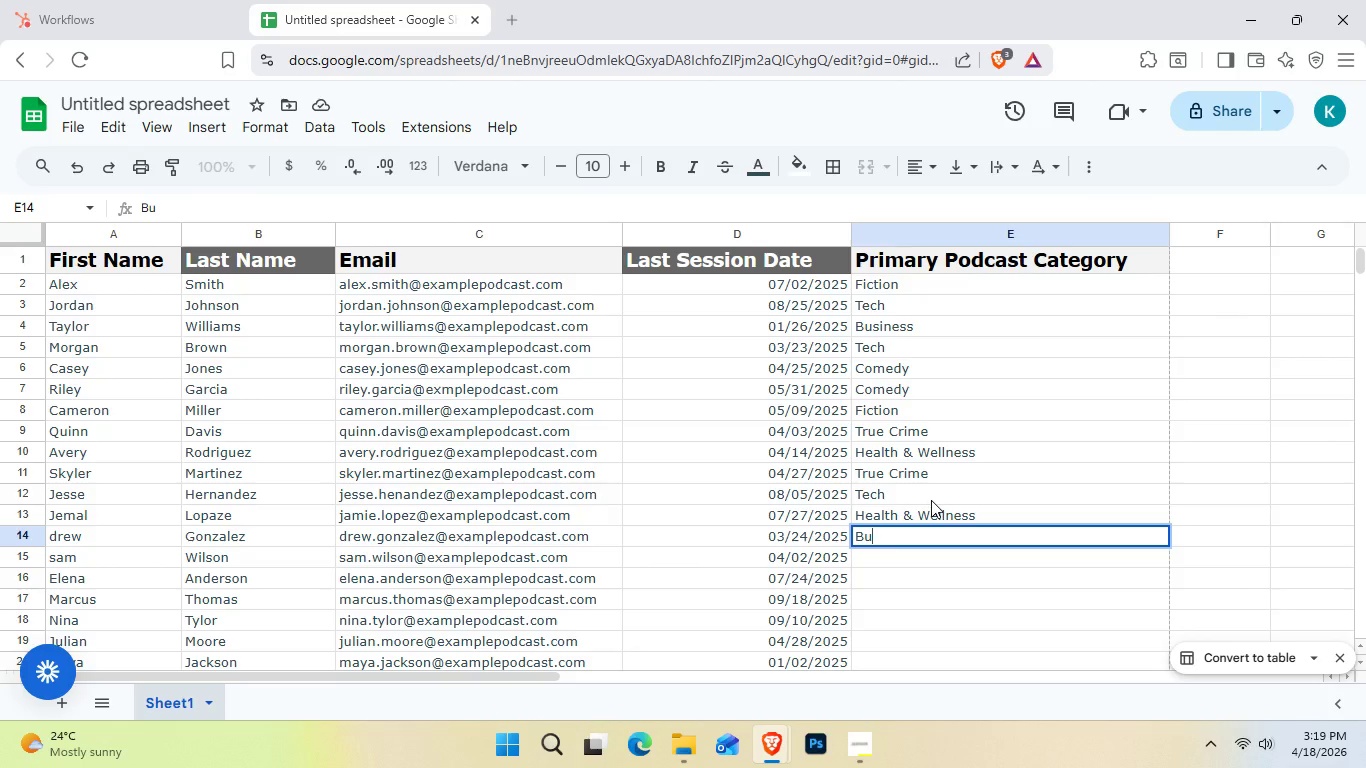 
type(siness)
 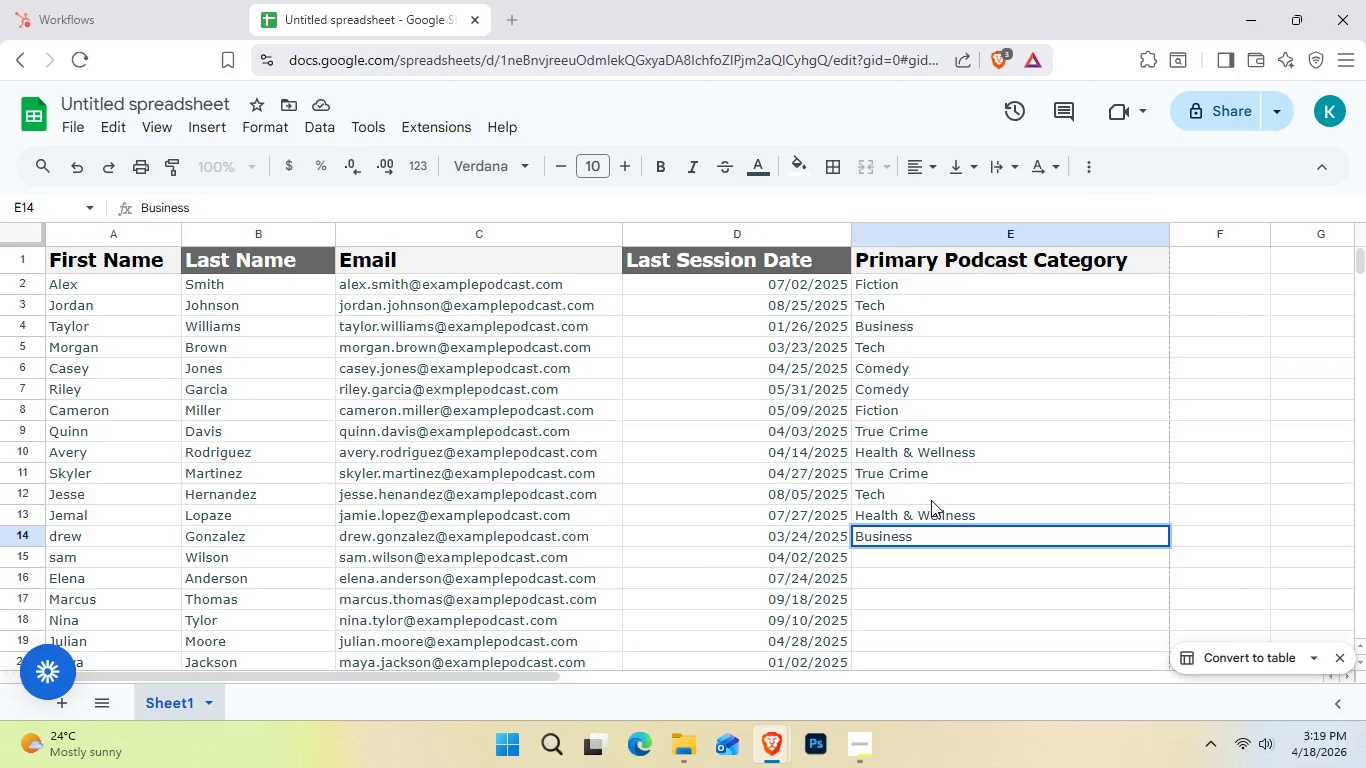 
key(Enter)
 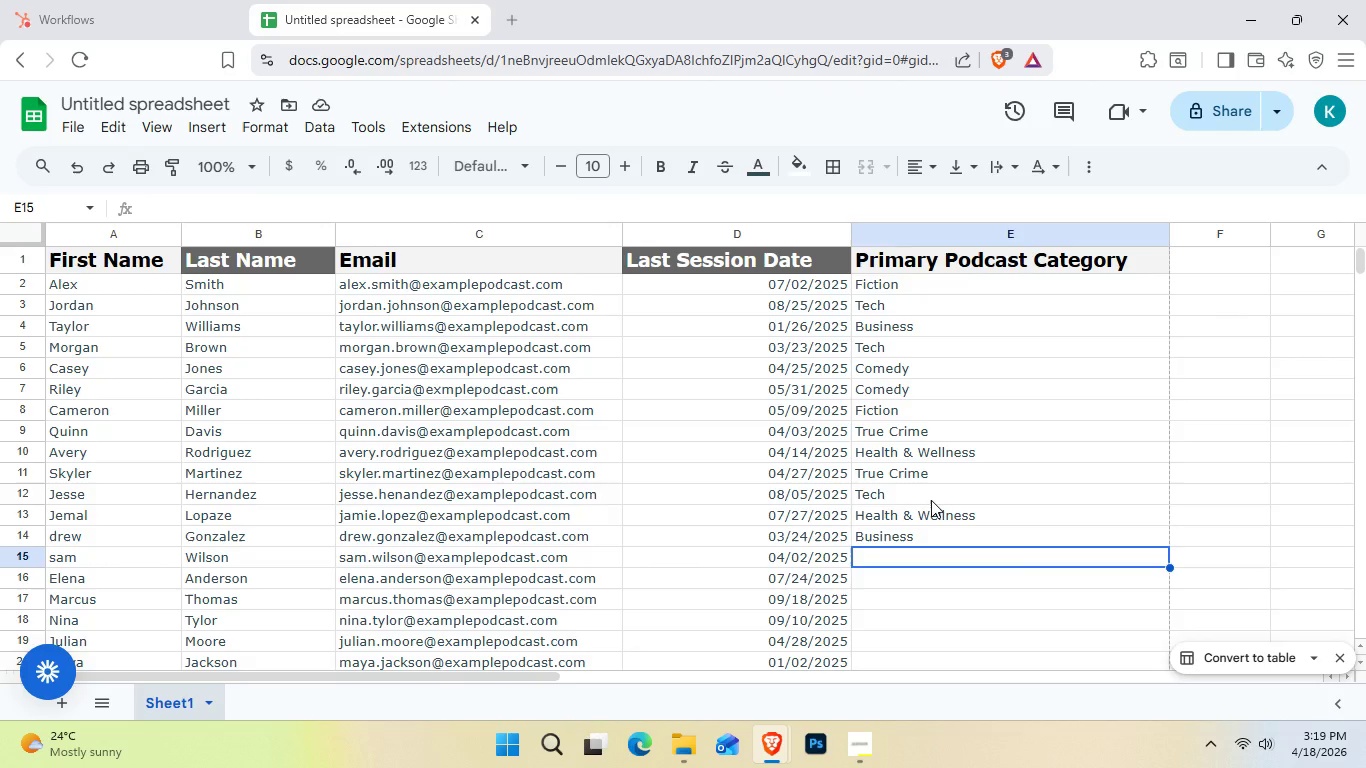 
wait(17.34)
 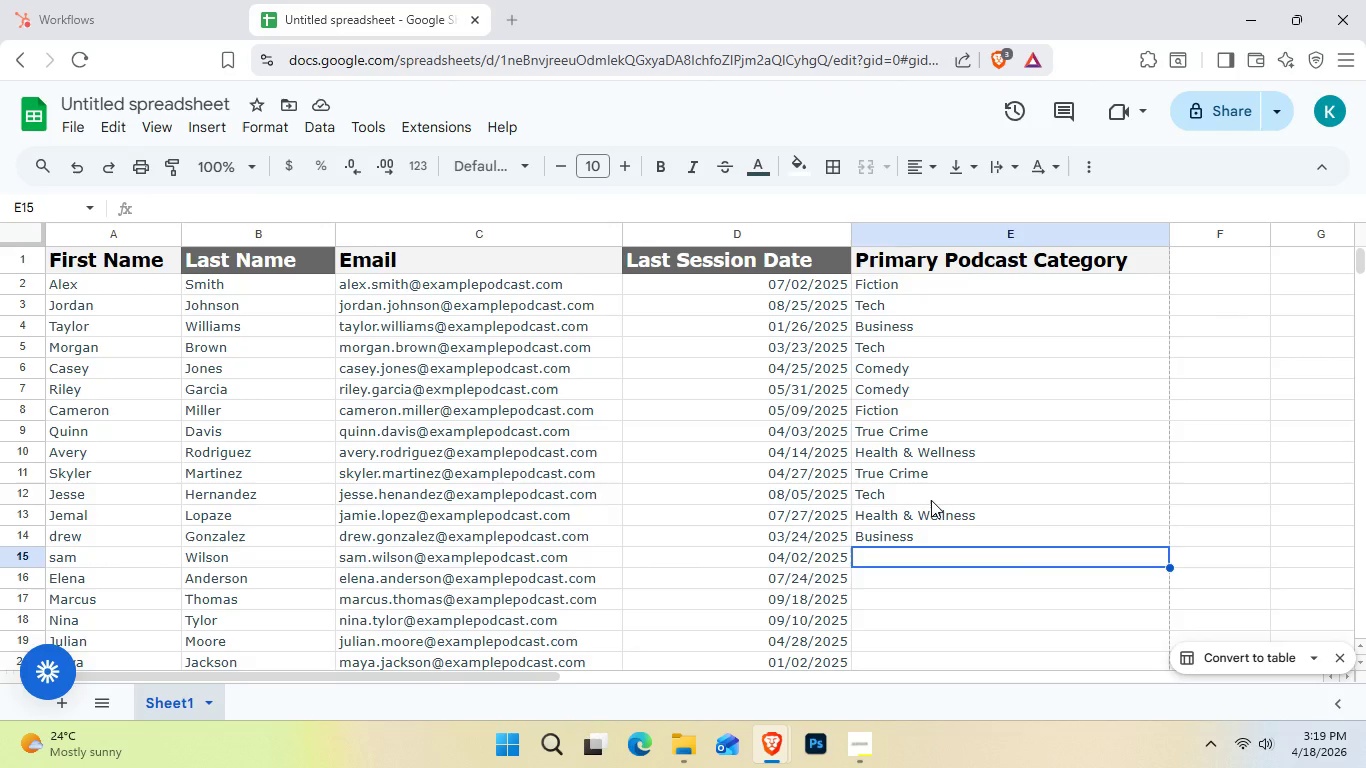 
double_click([947, 543])
 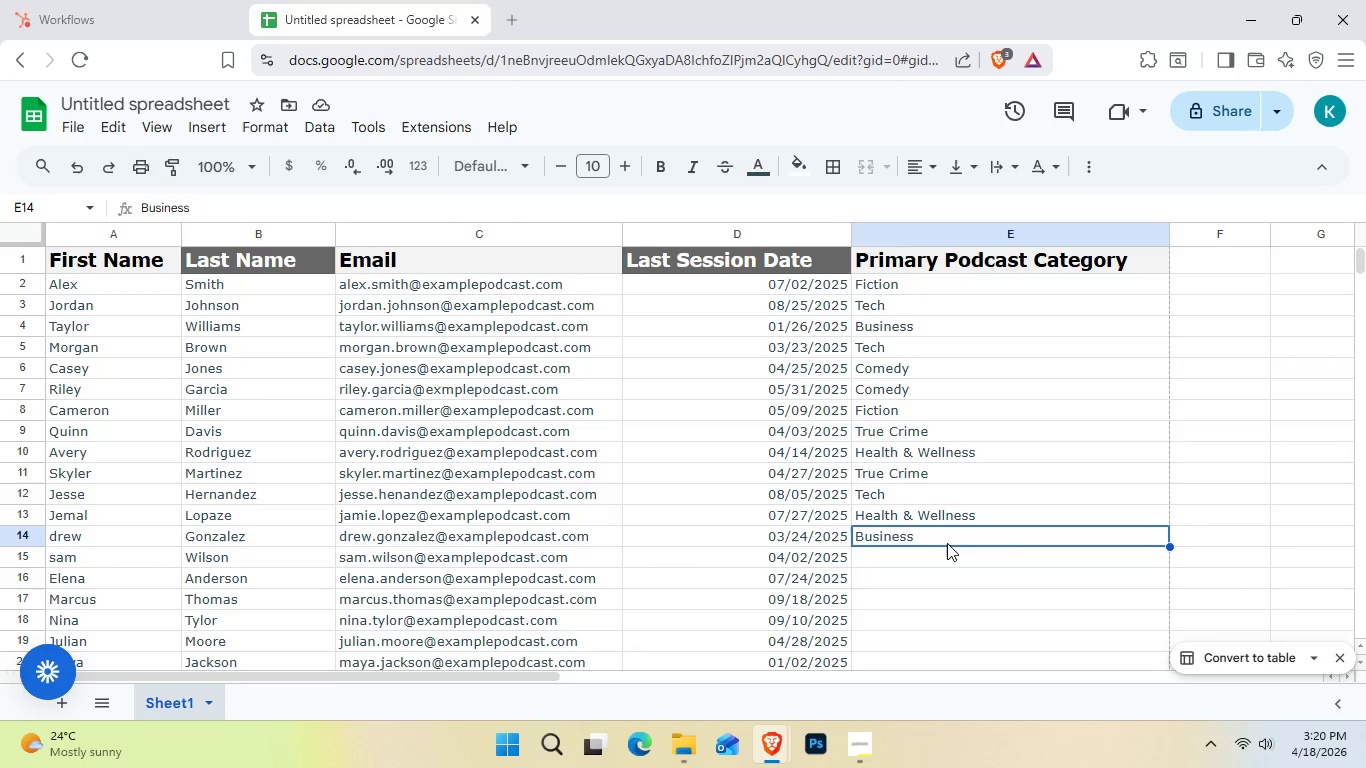 
triple_click([947, 543])
 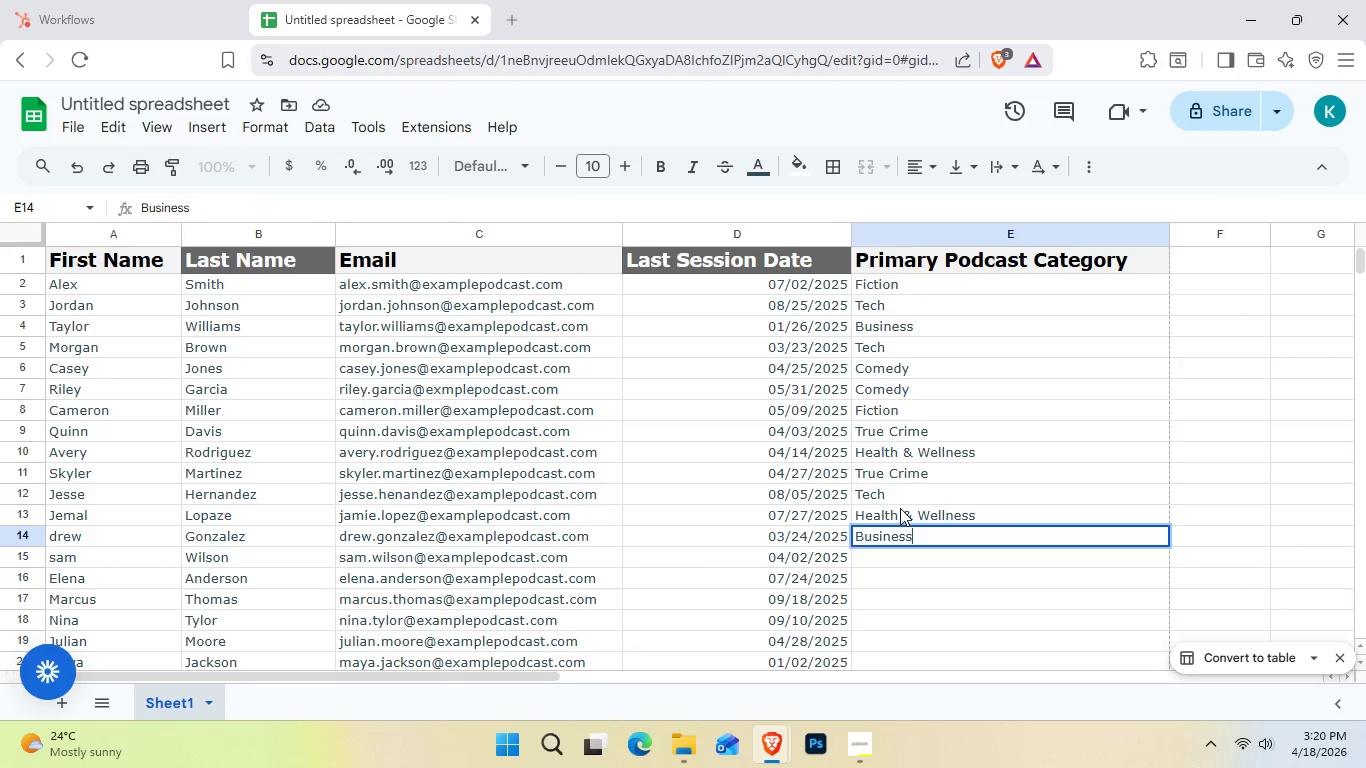 
key(Backspace)
 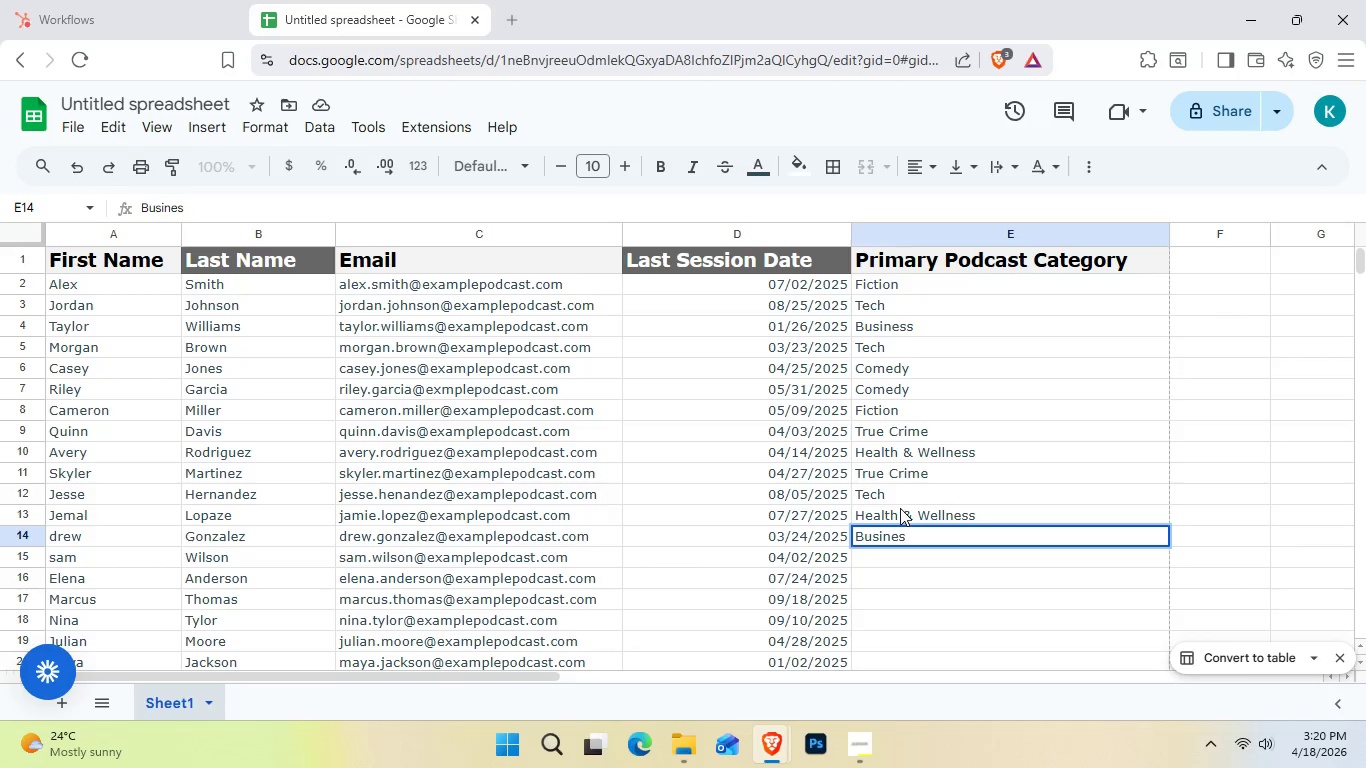 
key(Backspace)
 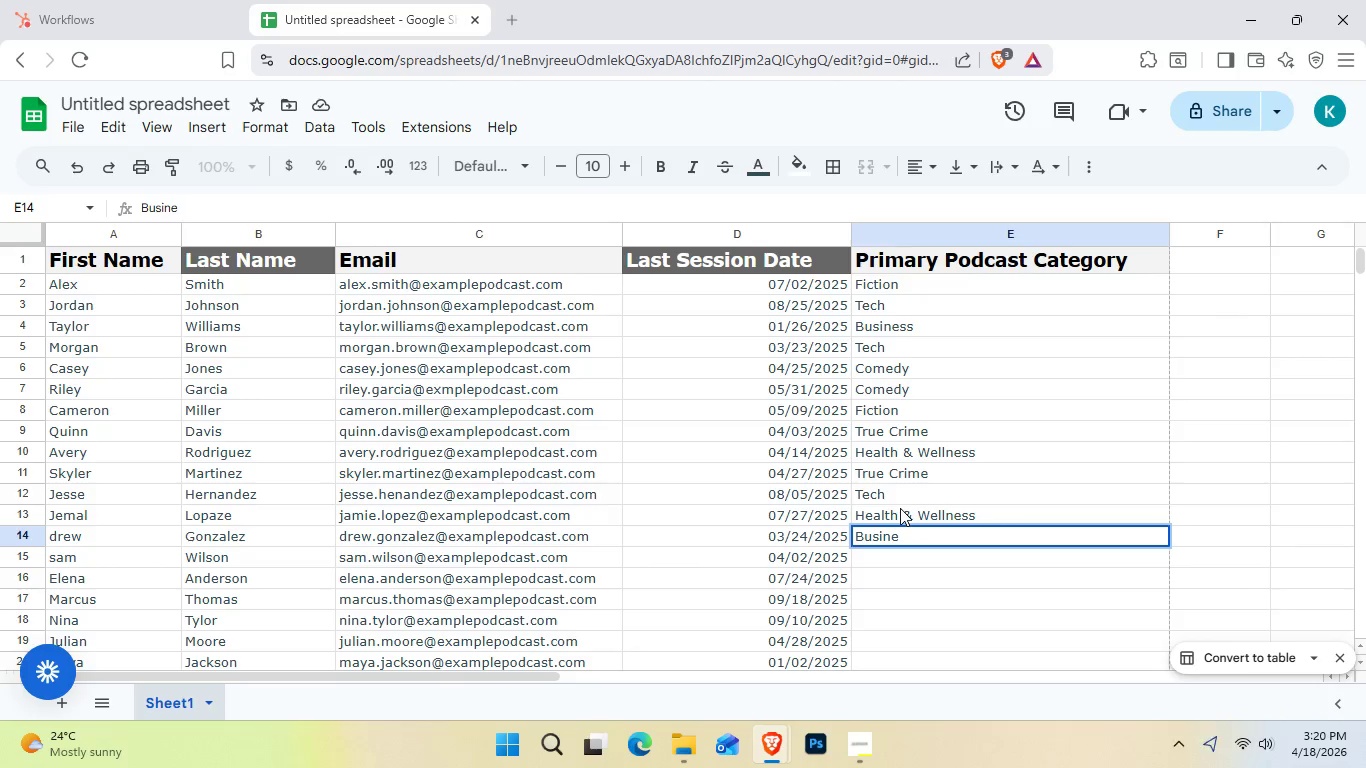 
key(Backspace)
 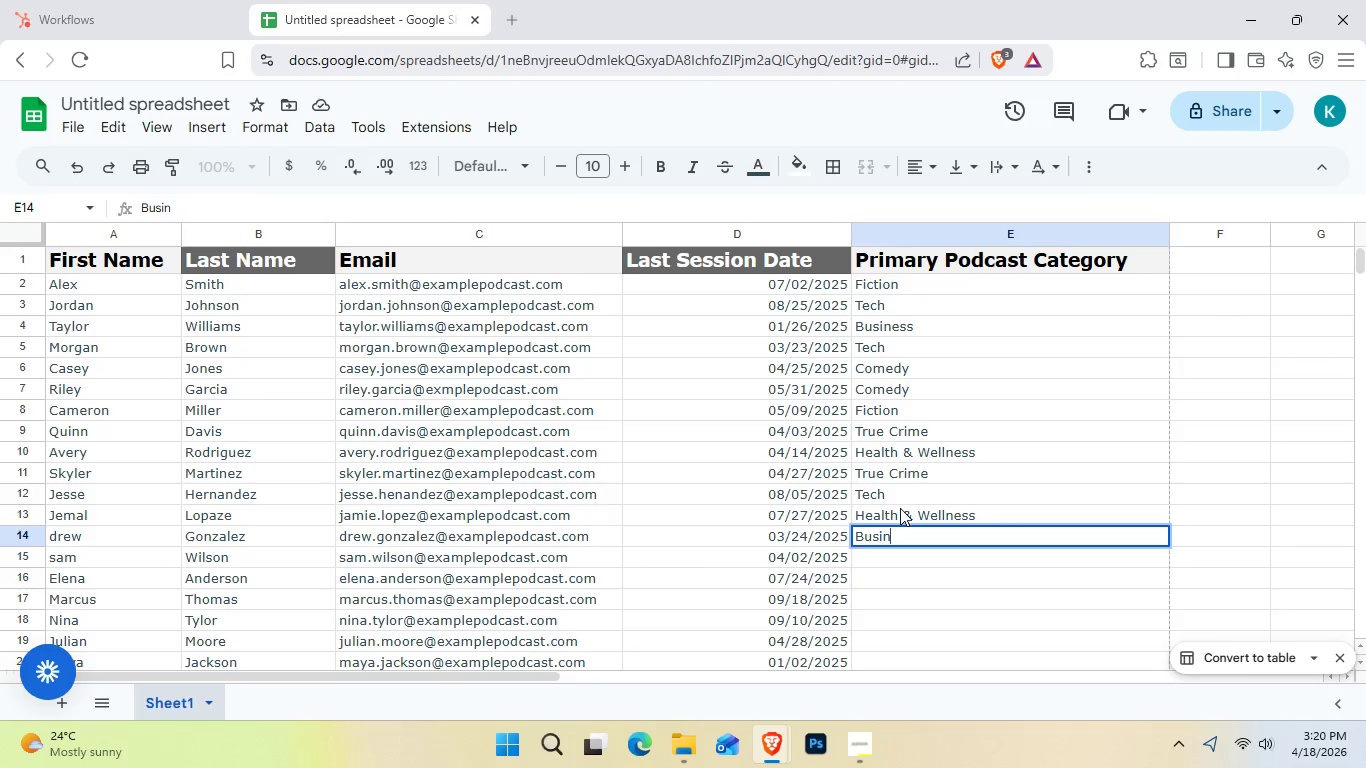 
key(Backspace)
 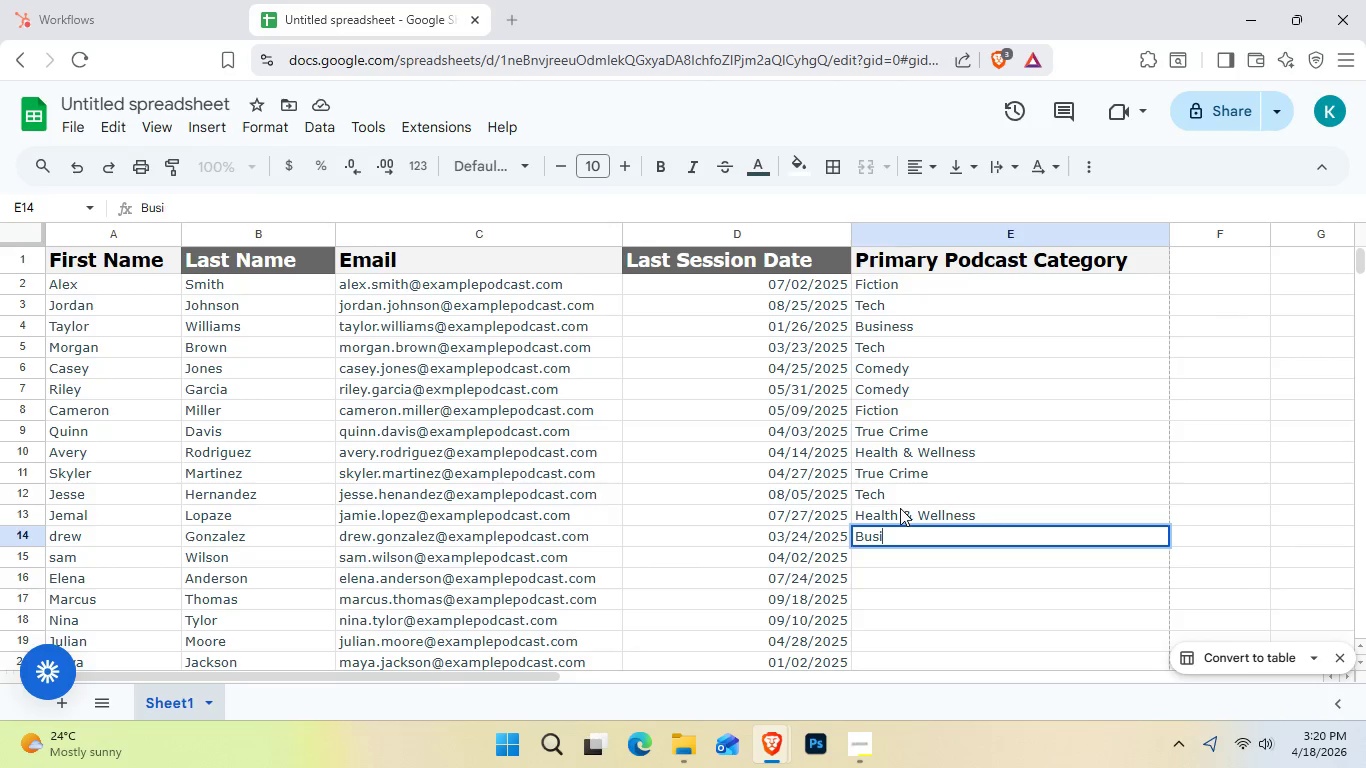 
key(Backspace)
 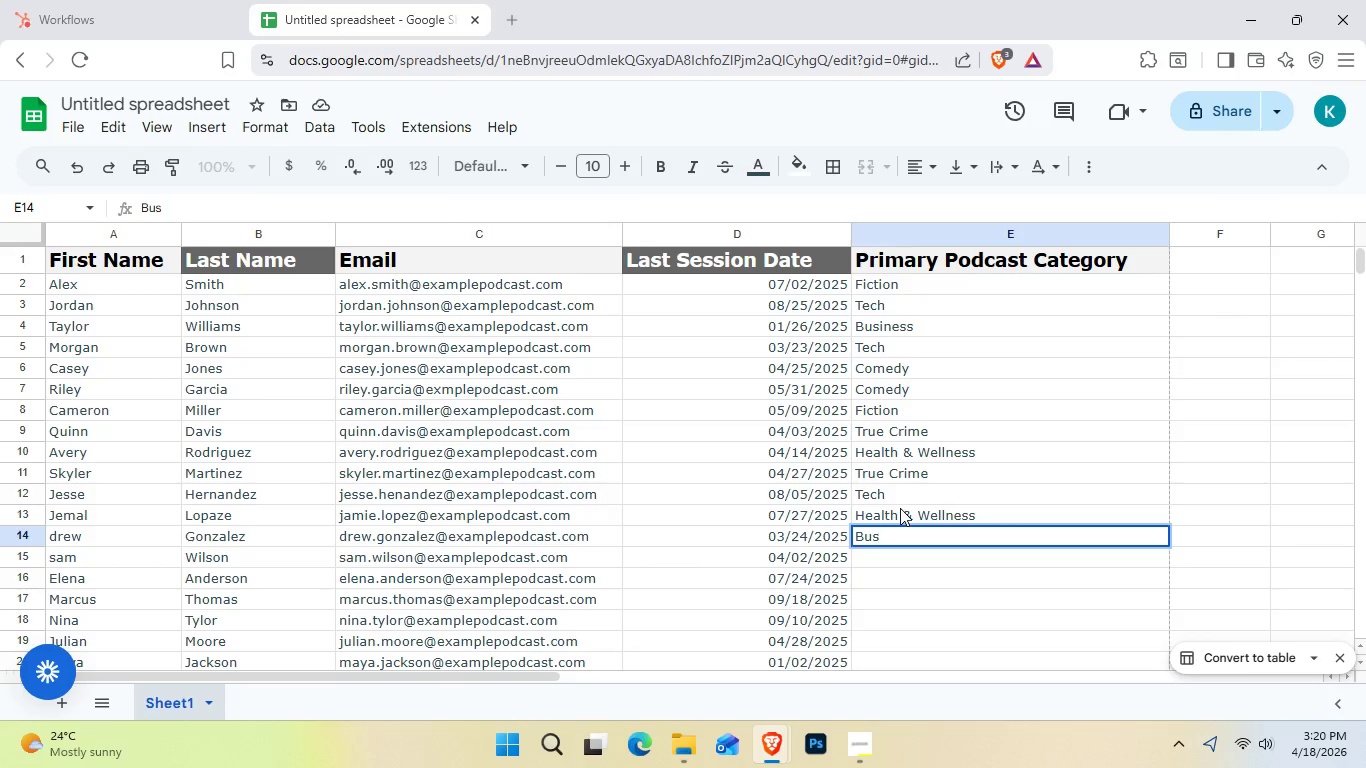 
key(Backspace)
 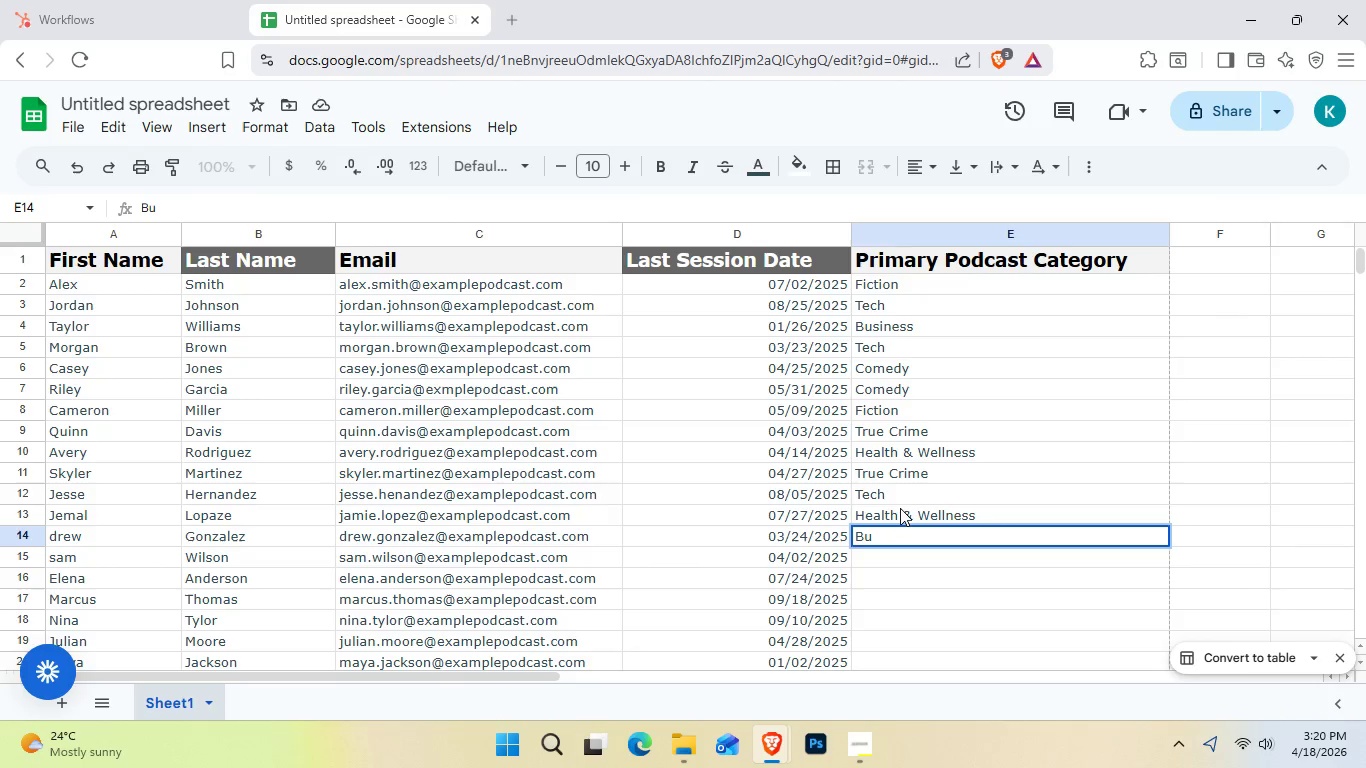 
key(Backspace)
 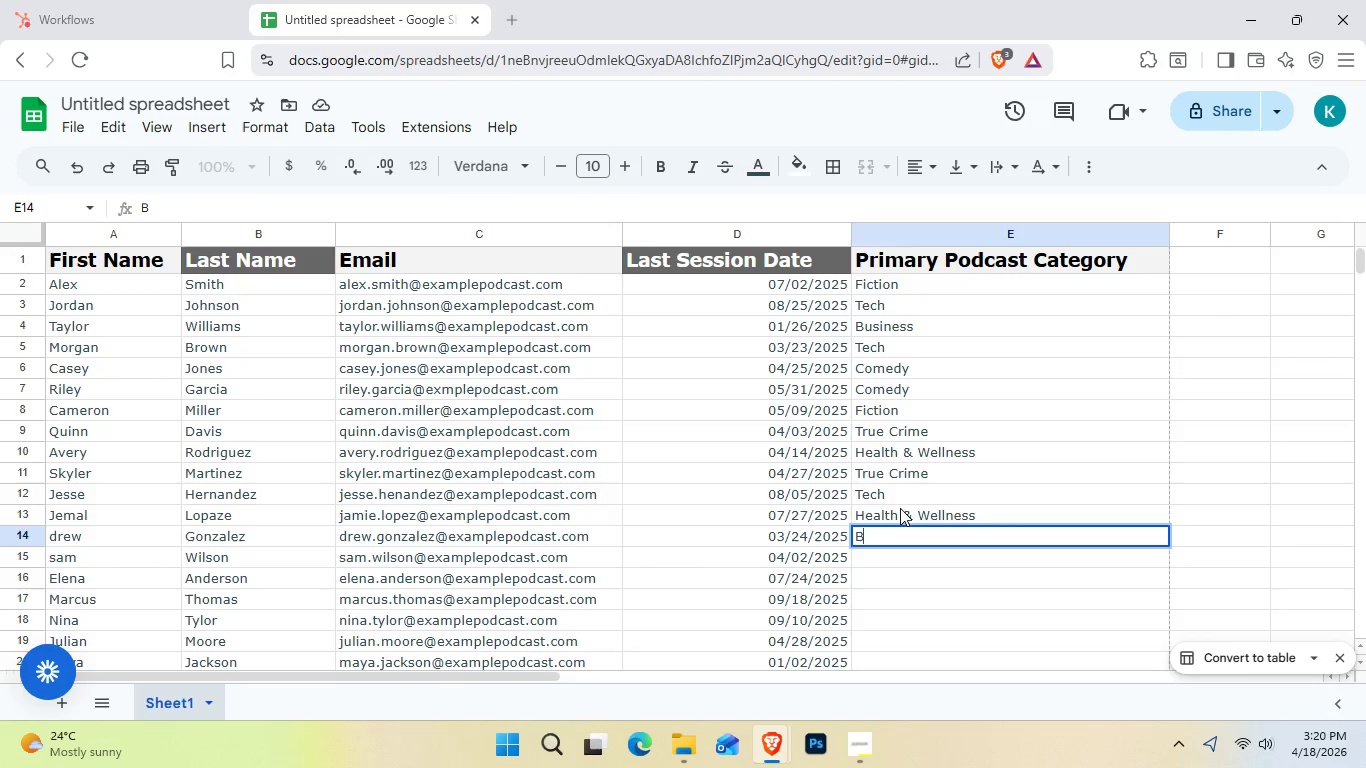 
key(Backspace)
 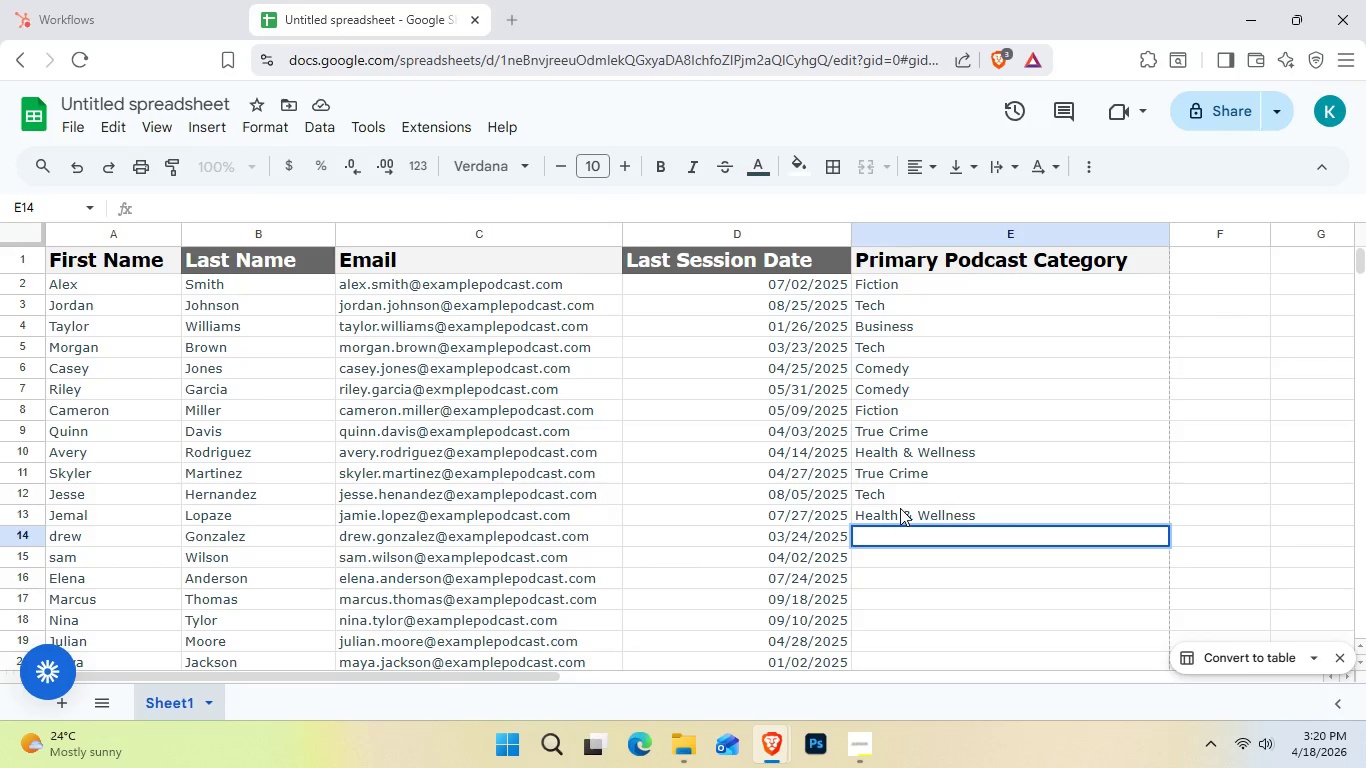 
wait(8.99)
 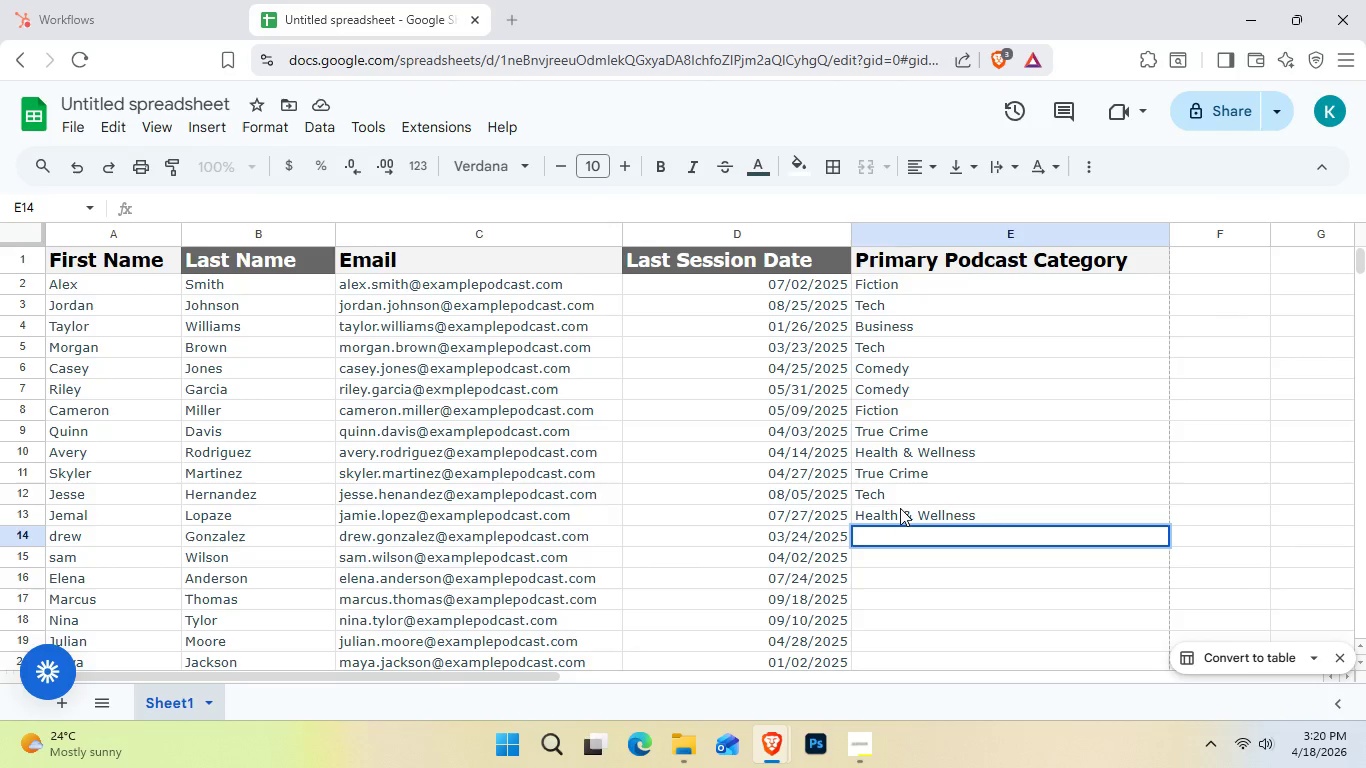 
type(True Crim)
 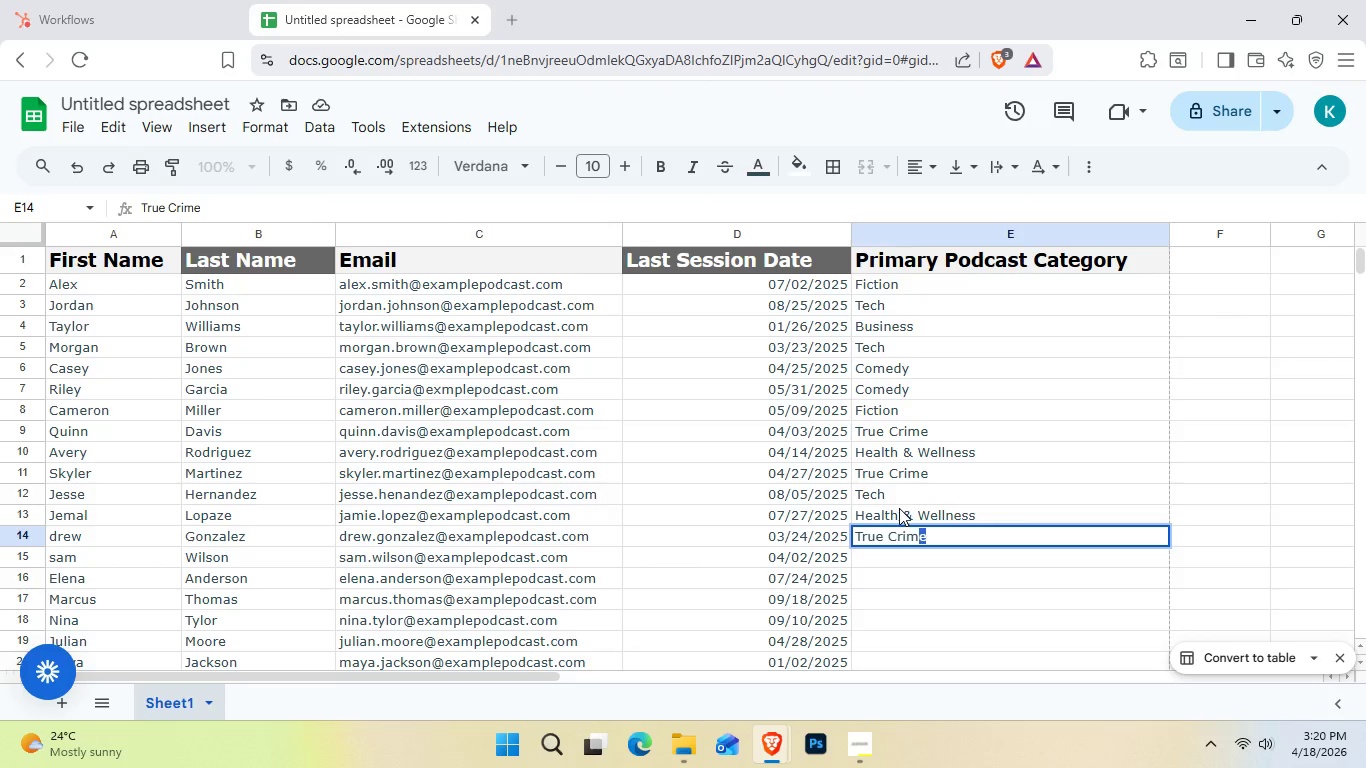 
hold_key(key=E, duration=0.33)
 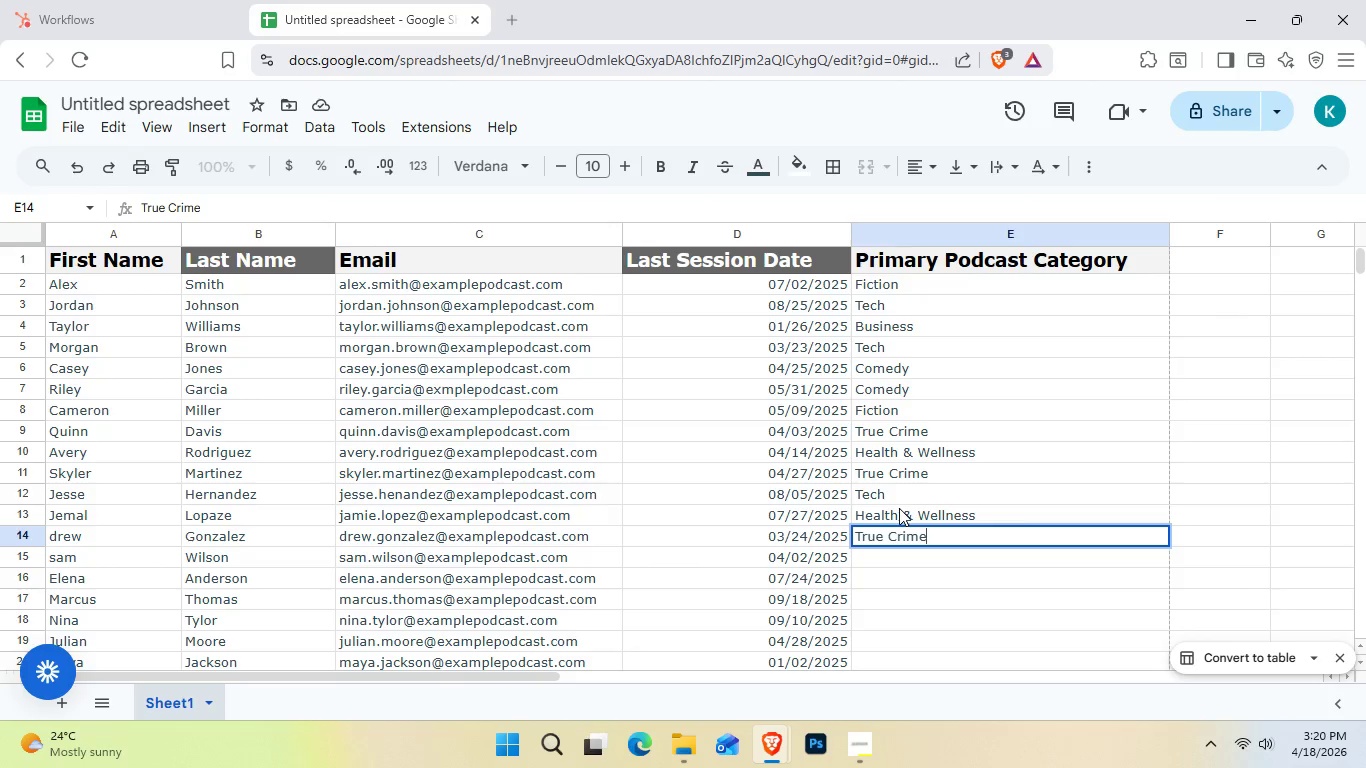 
key(Enter)
 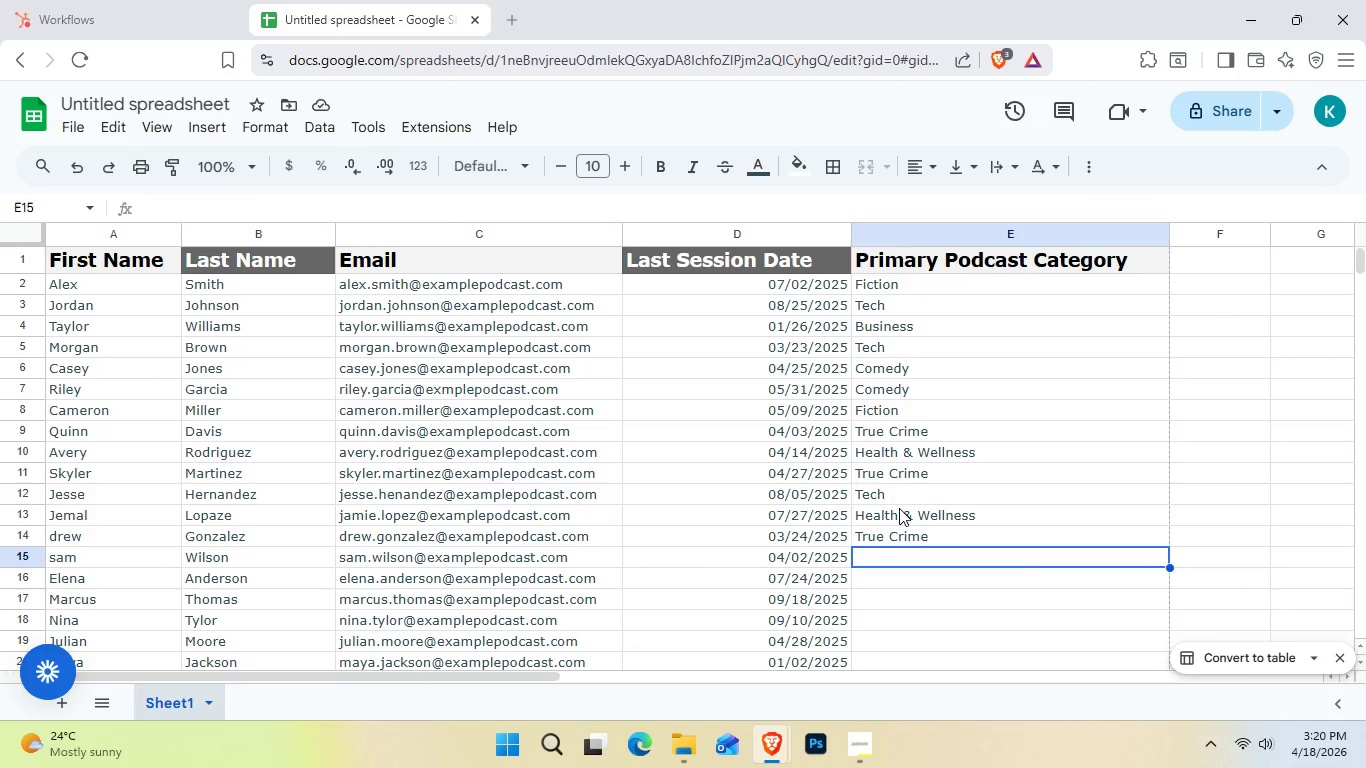 
wait(18.33)
 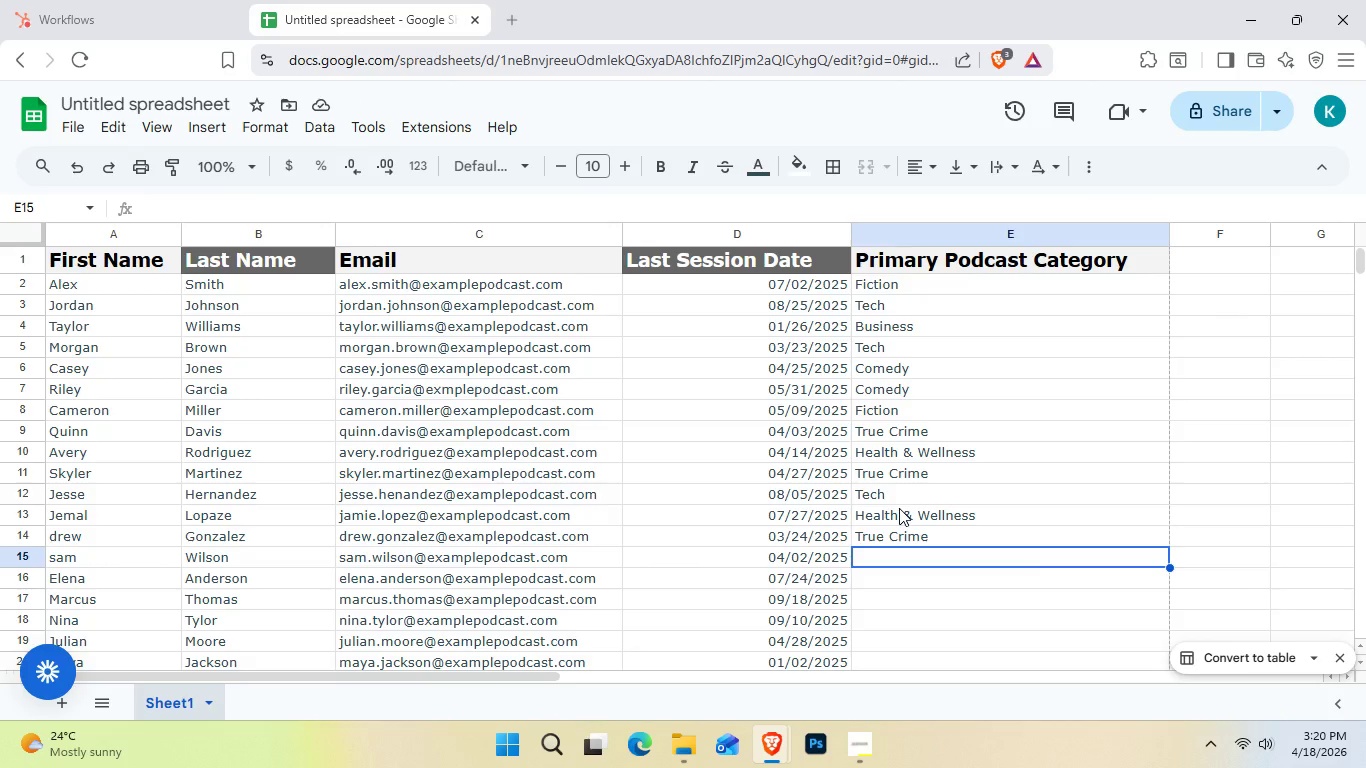 
left_click([974, 545])
 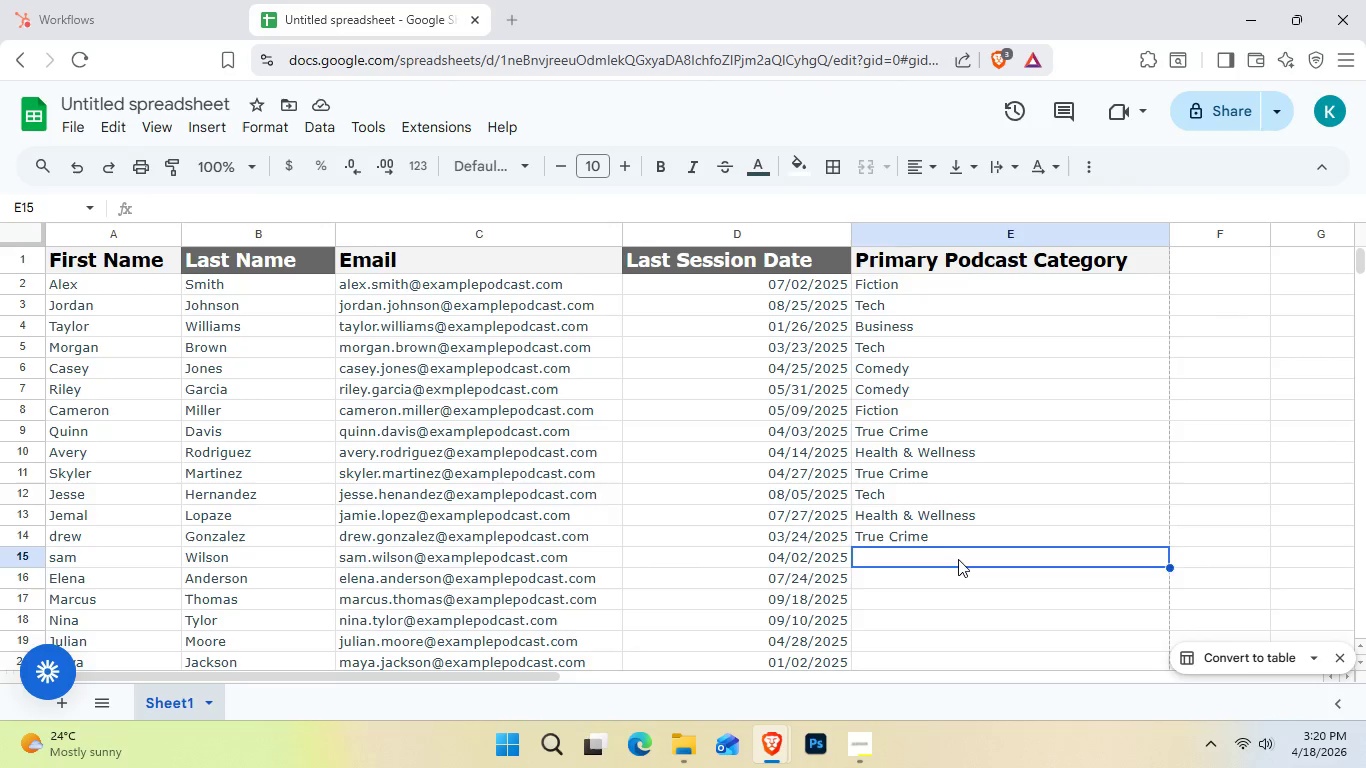 
double_click([958, 559])
 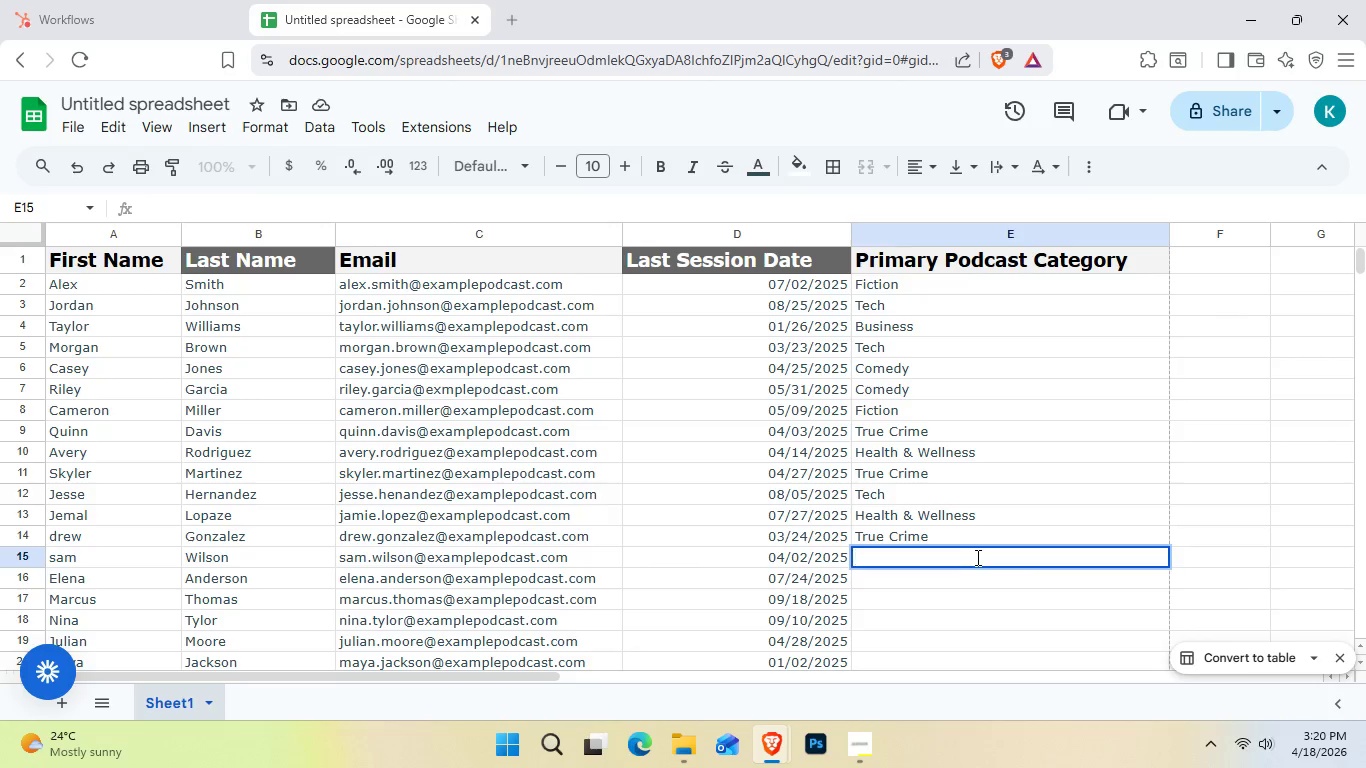 
type(Fiction)
 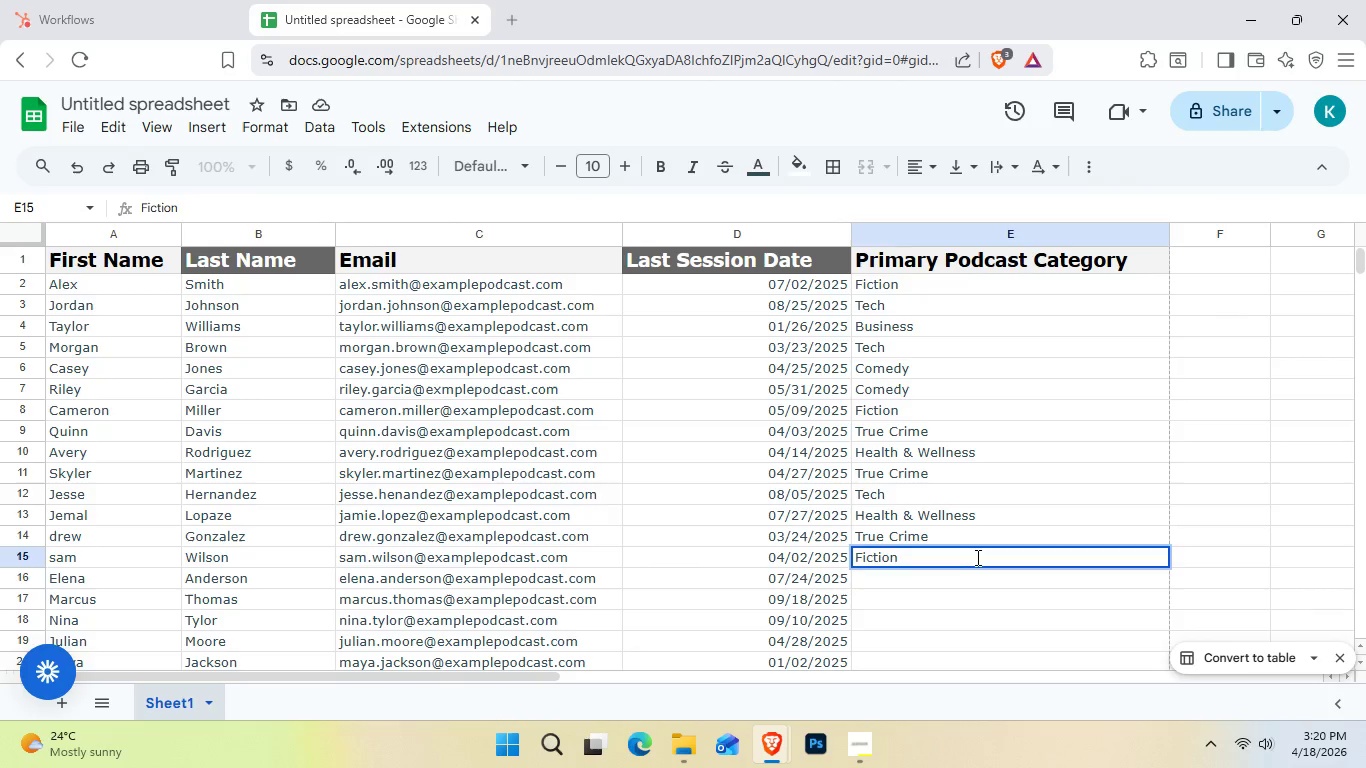 
key(Enter)
 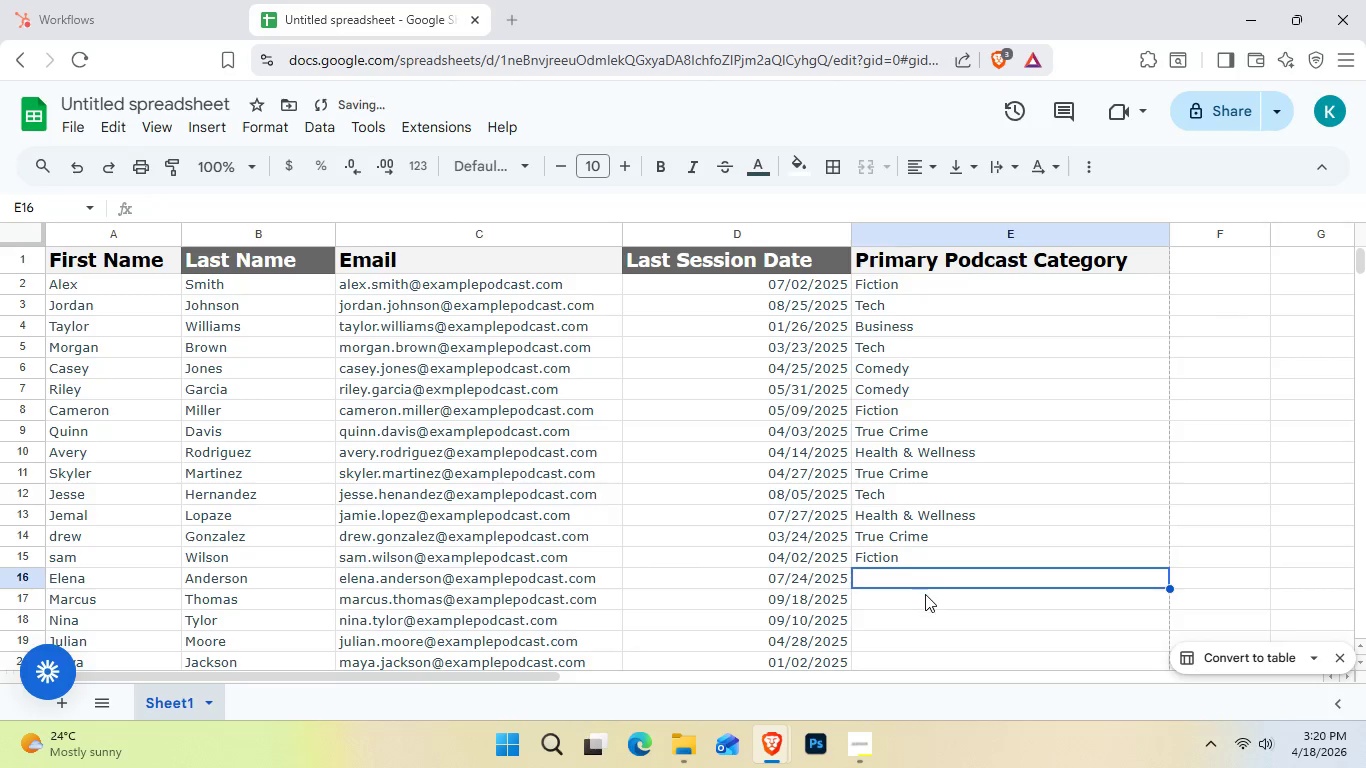 
double_click([946, 573])
 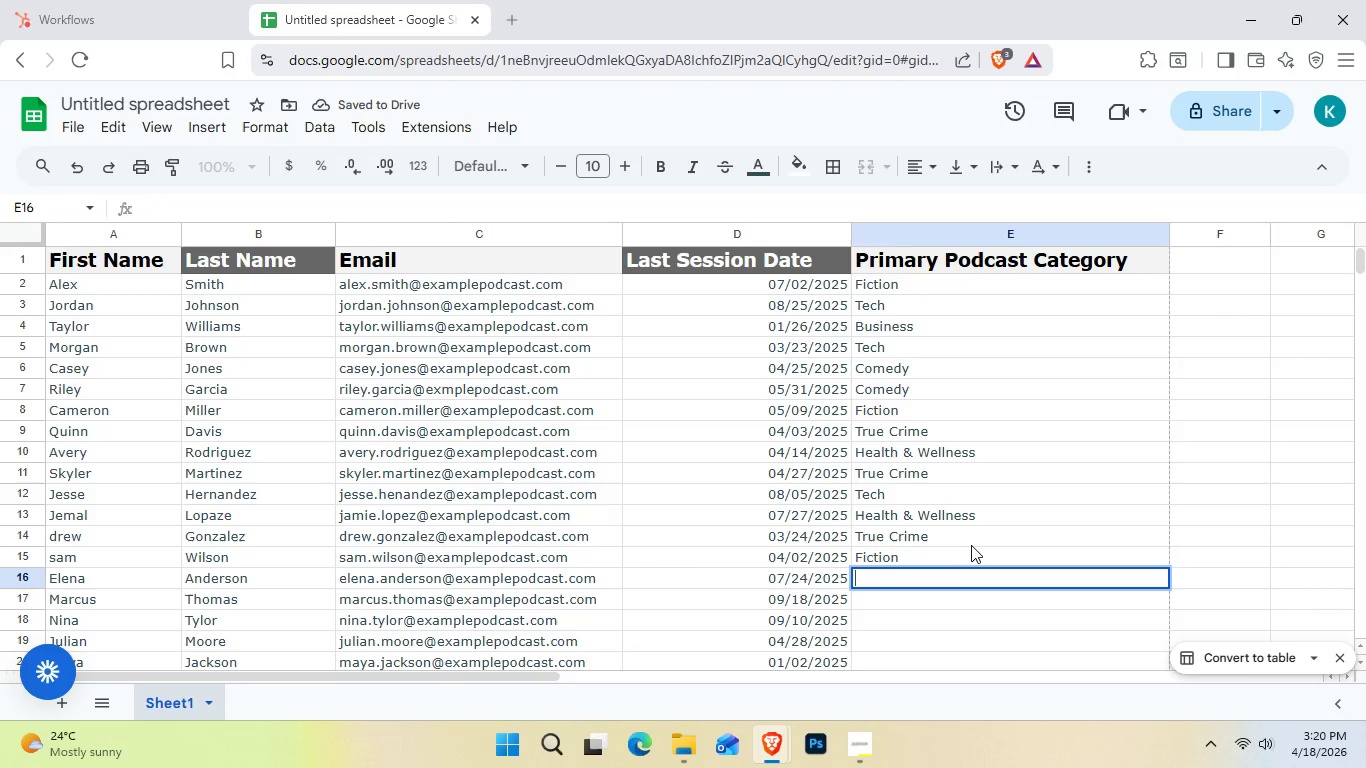 
type(Comey)
 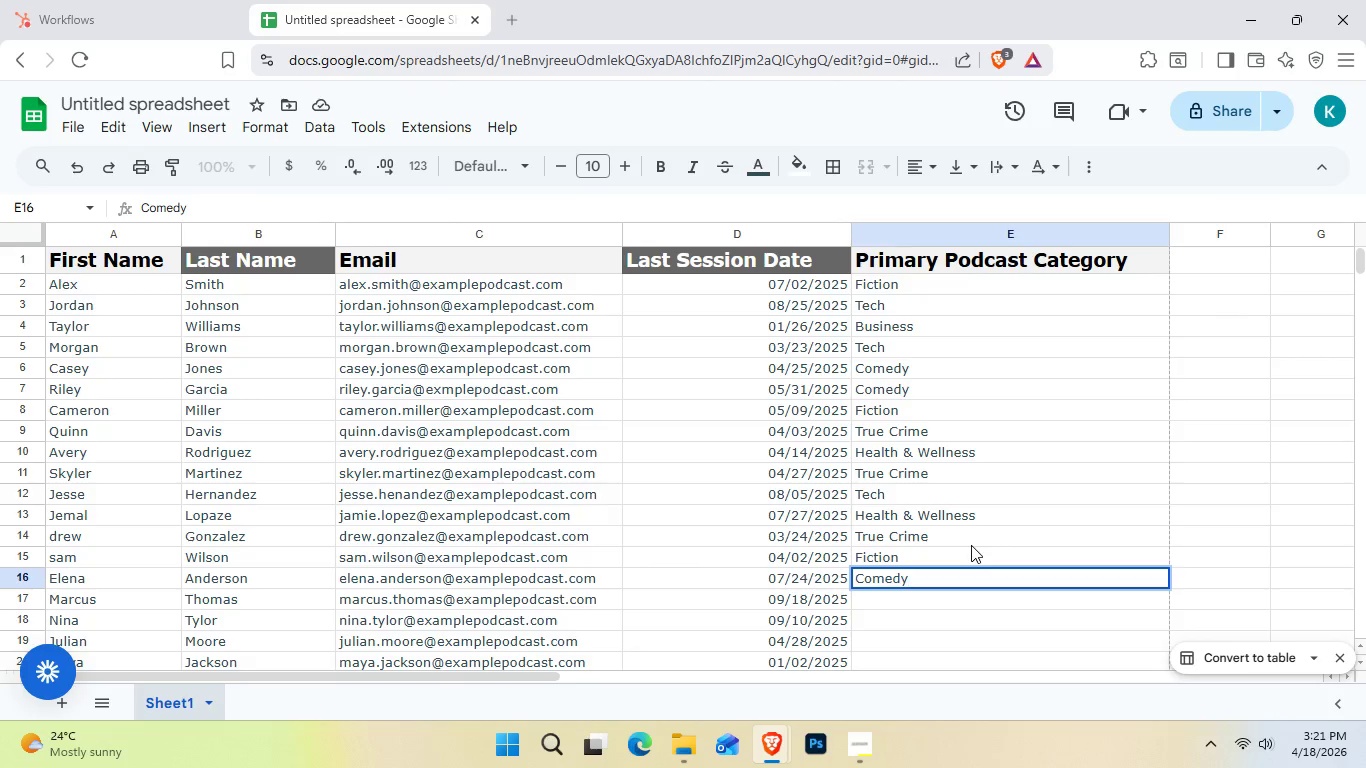 
hold_key(key=D, duration=0.33)
 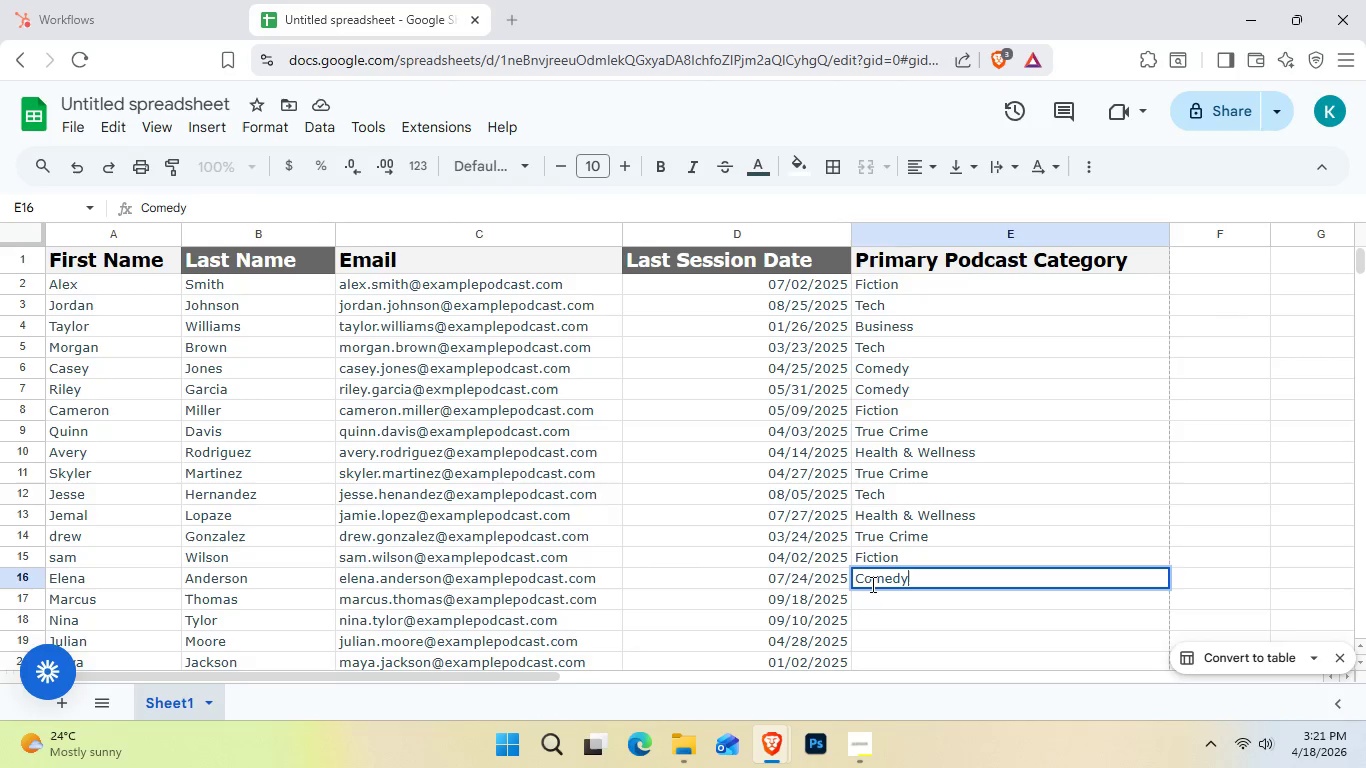 
double_click([859, 592])
 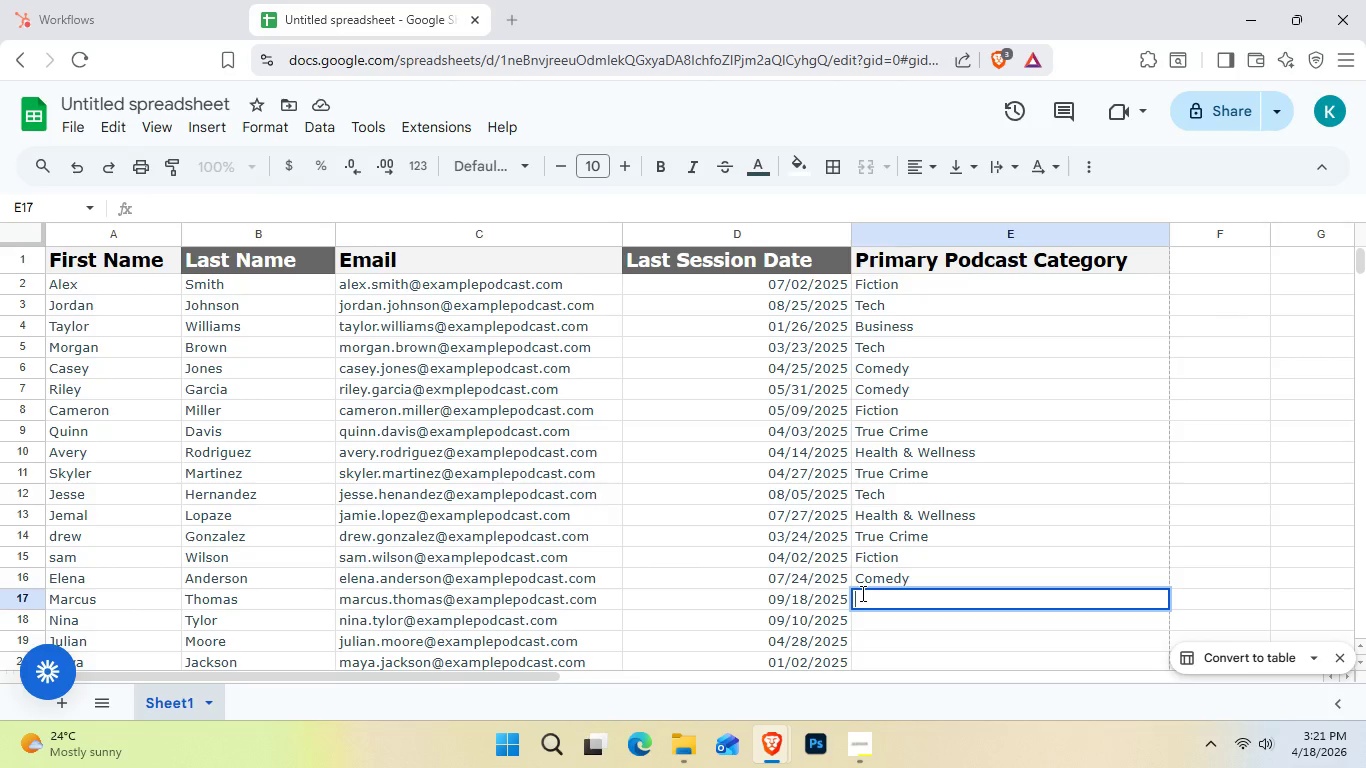 
wait(27.25)
 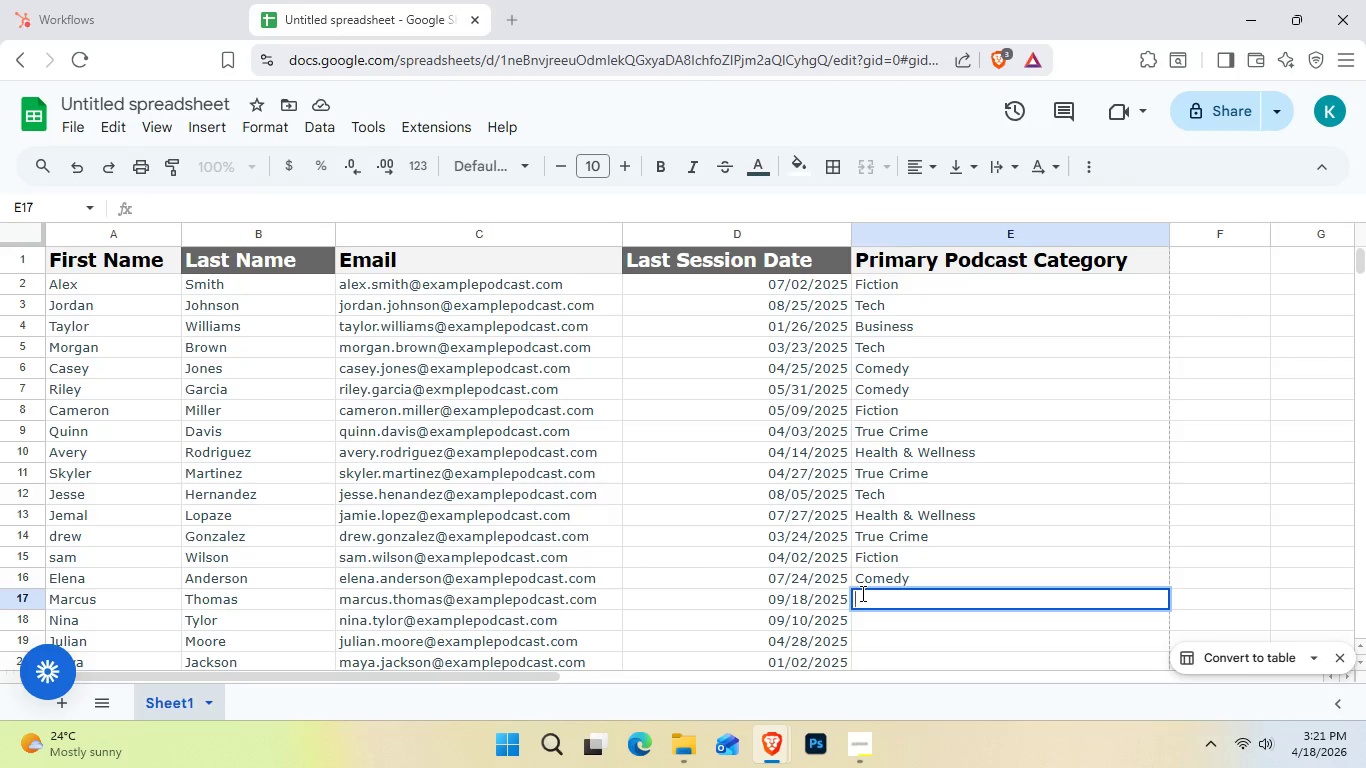 
type(Health & )
 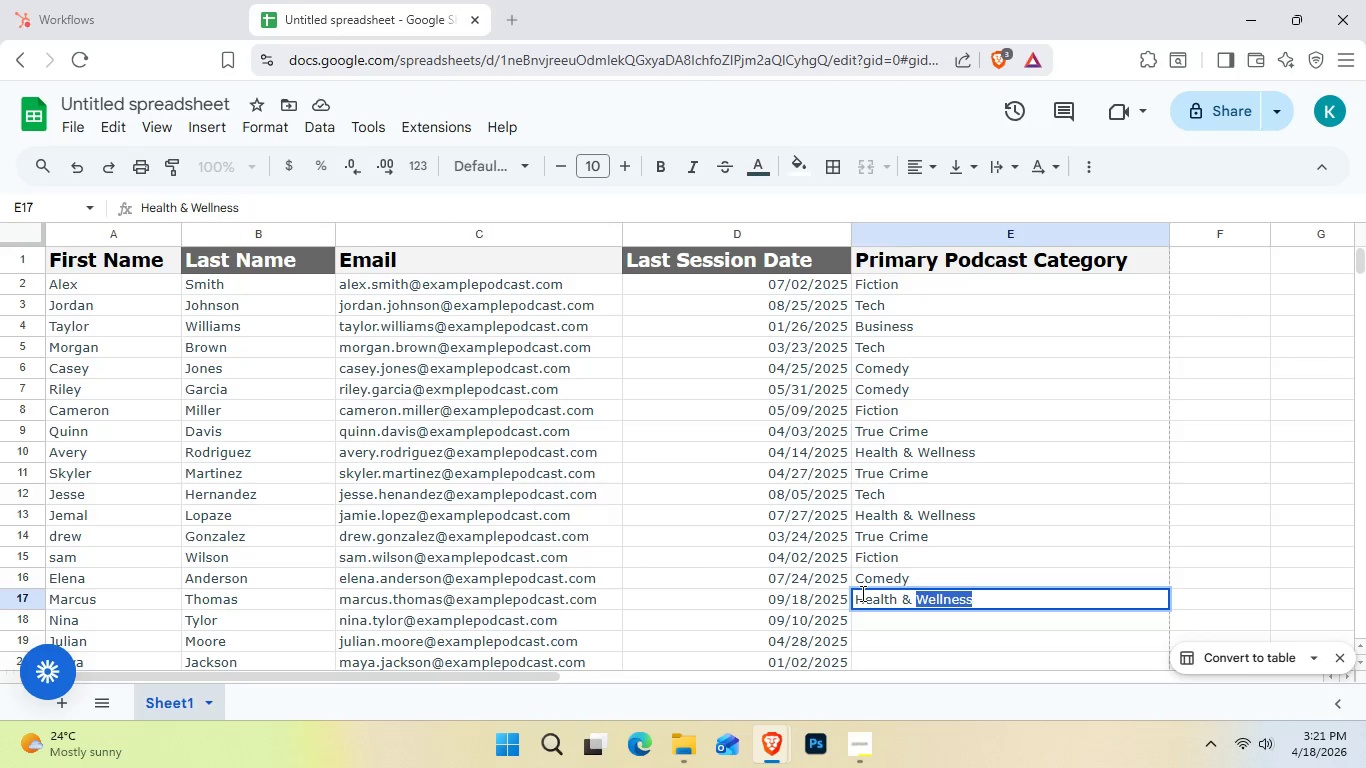 
type(Wellness)
 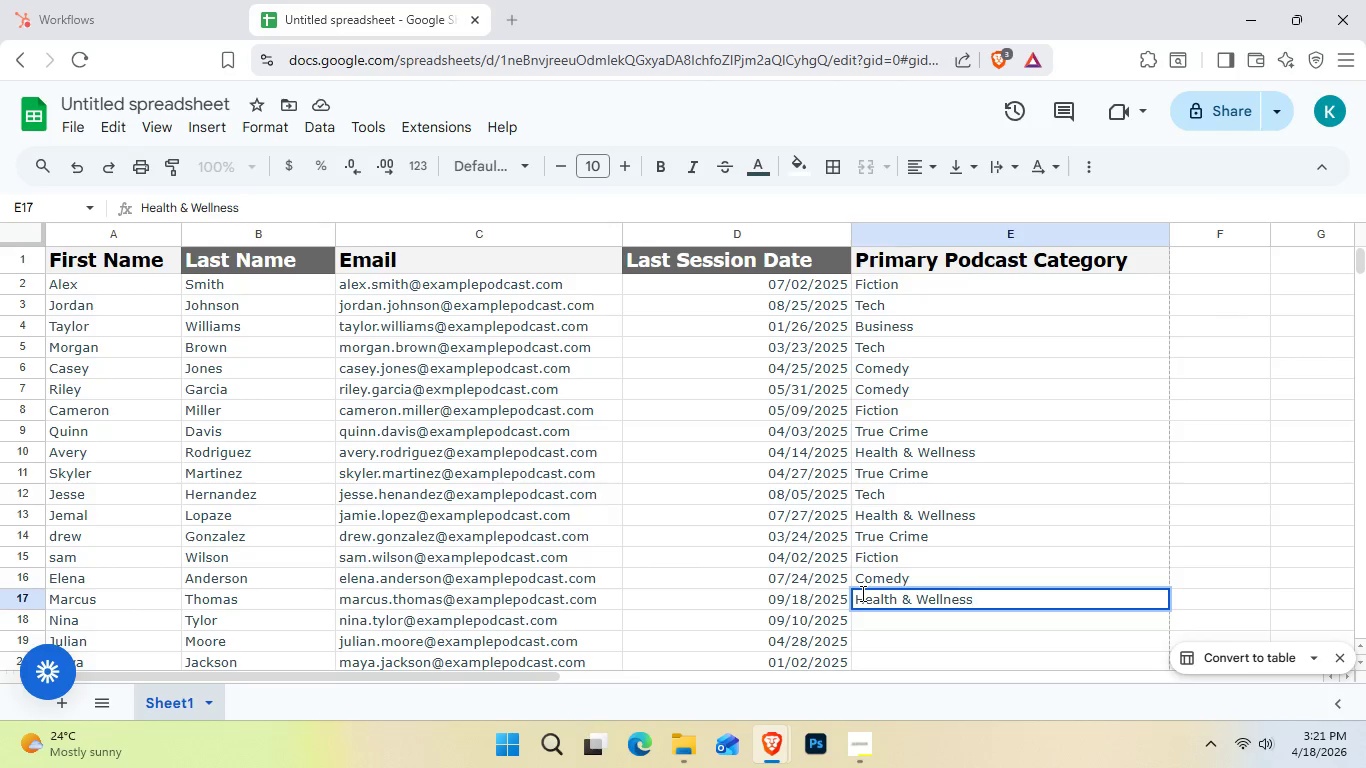 
key(Enter)
 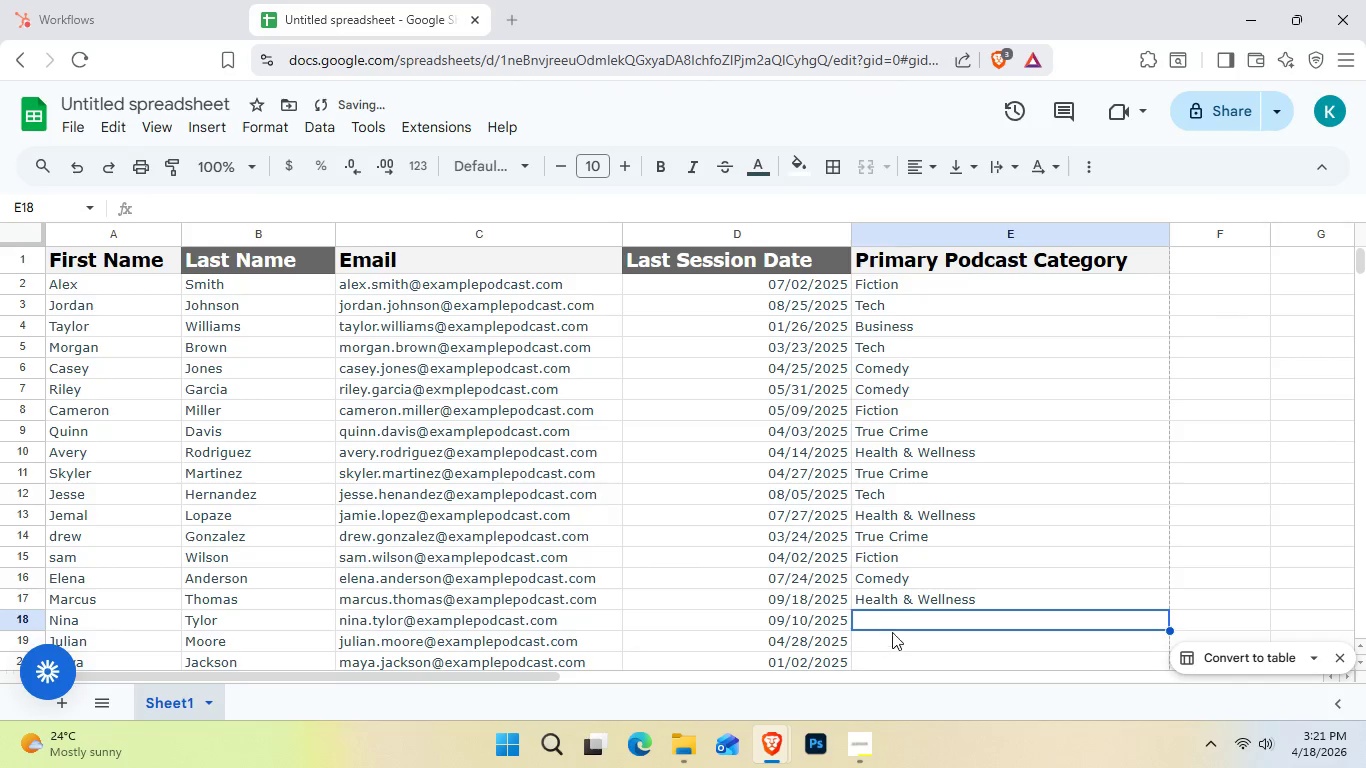 
double_click([904, 615])
 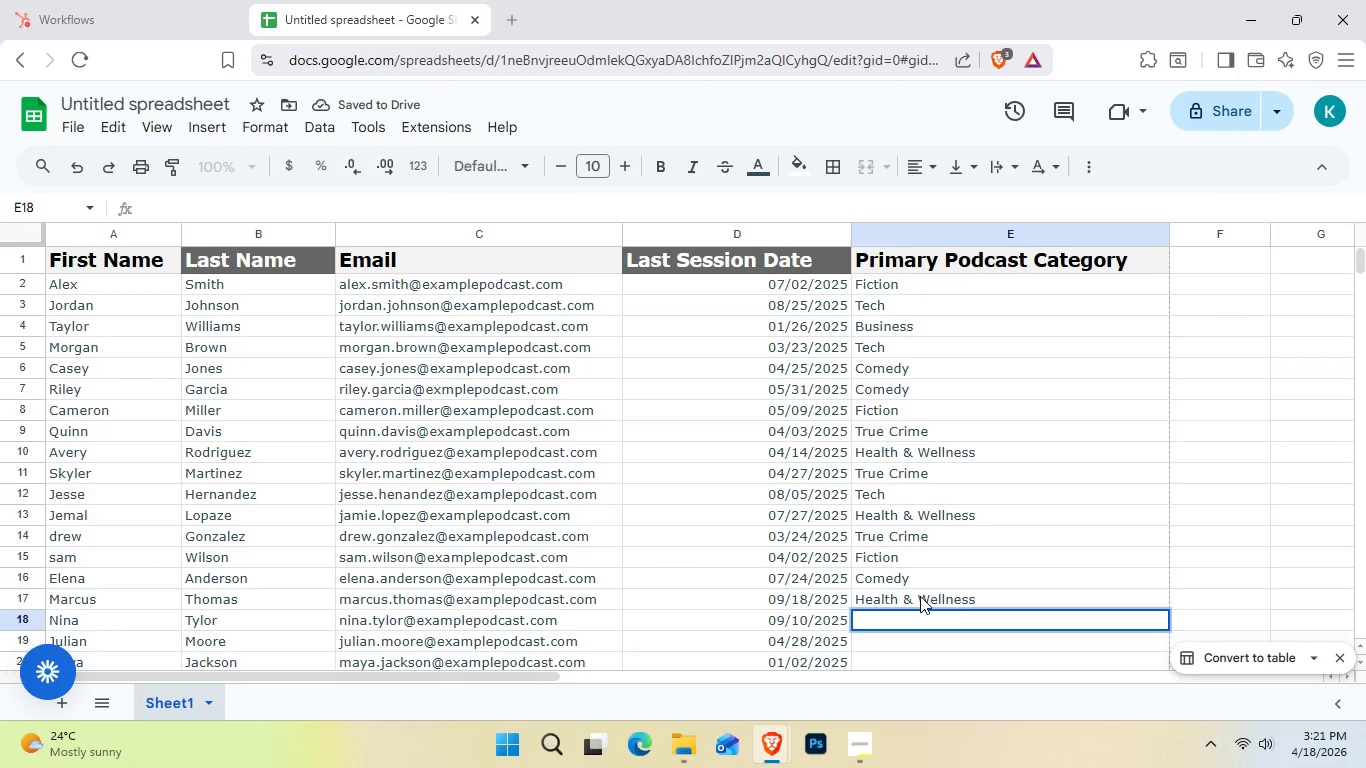 
type(Business)
 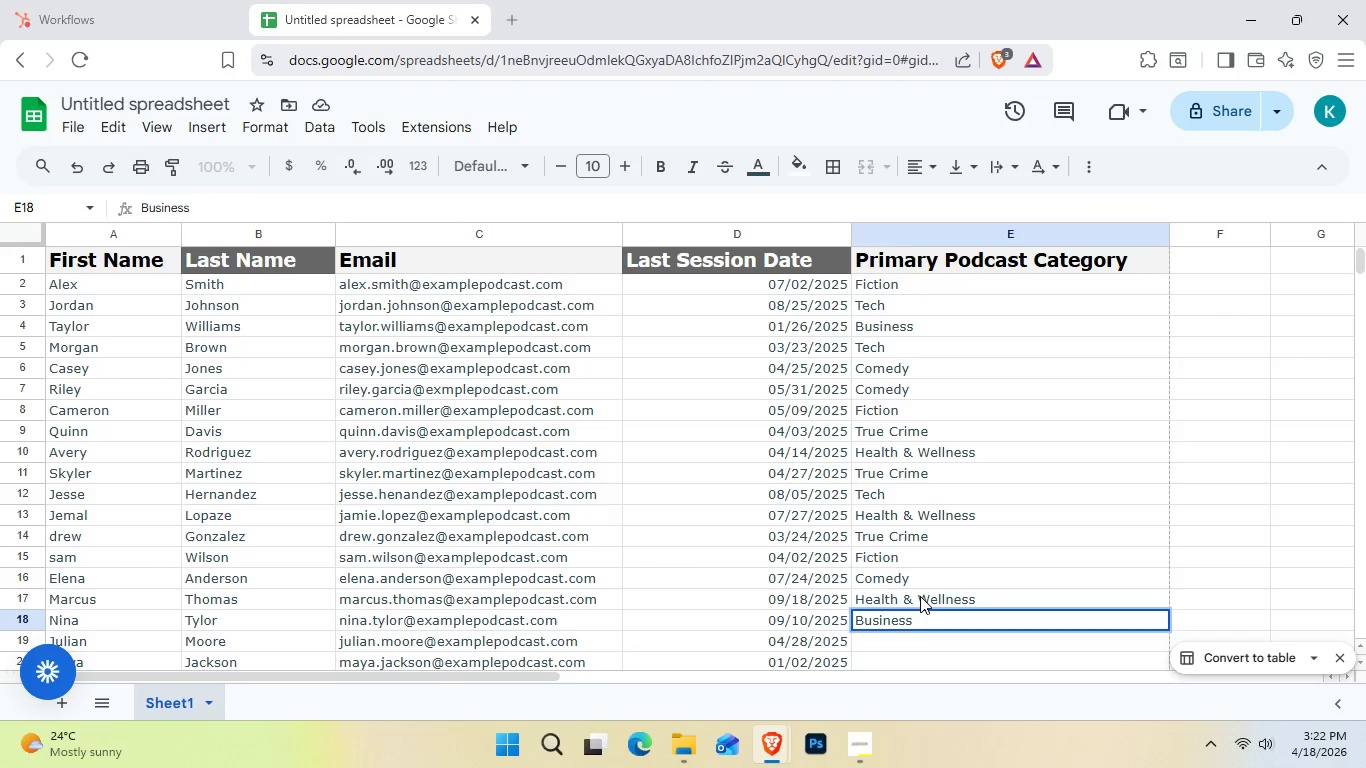 
wait(7.95)
 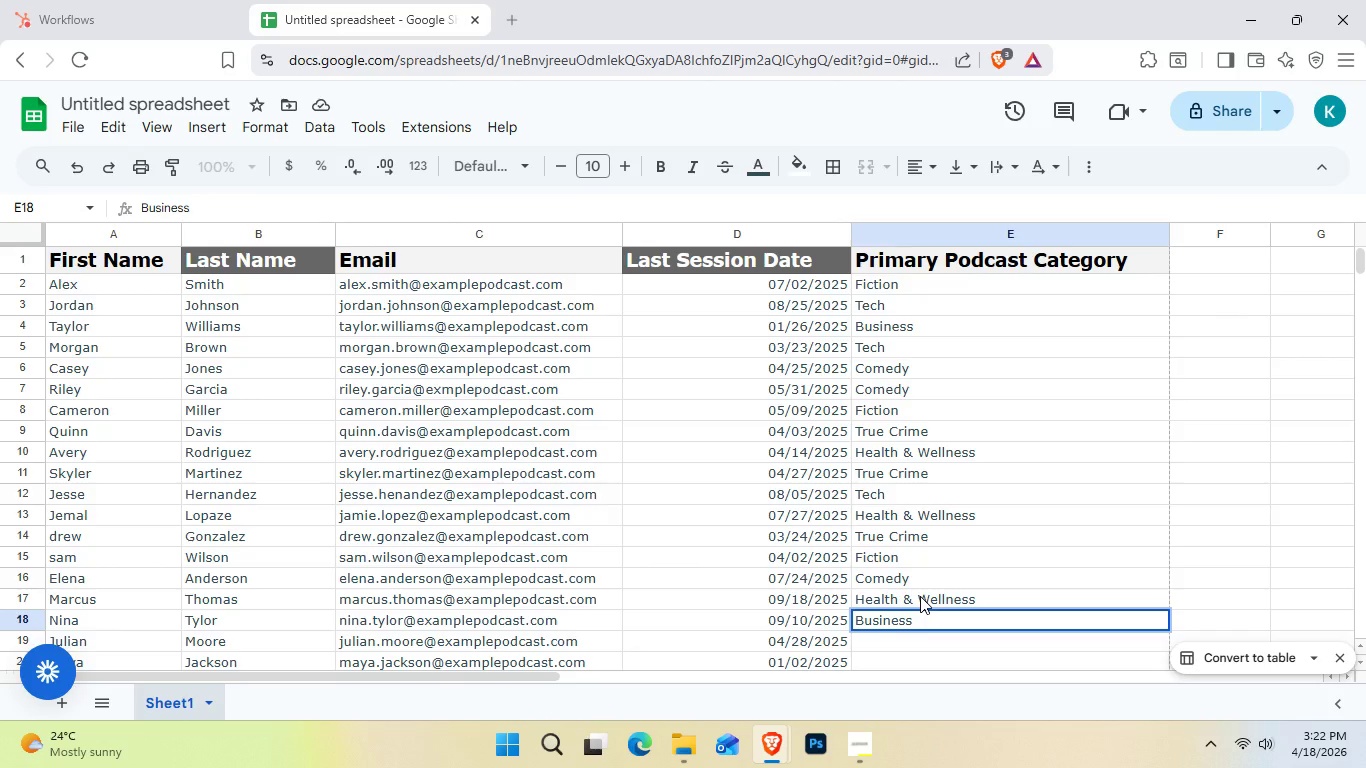 
key(Enter)
 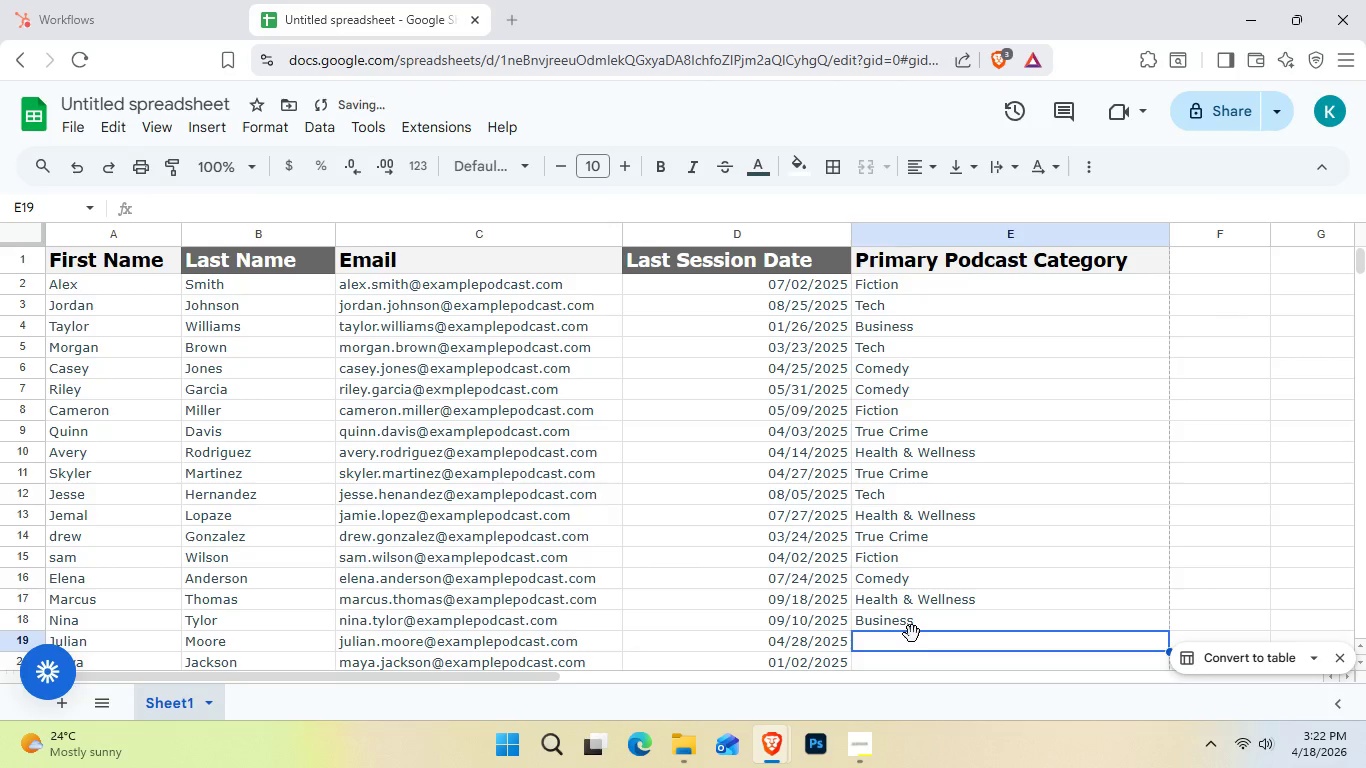 
double_click([912, 637])
 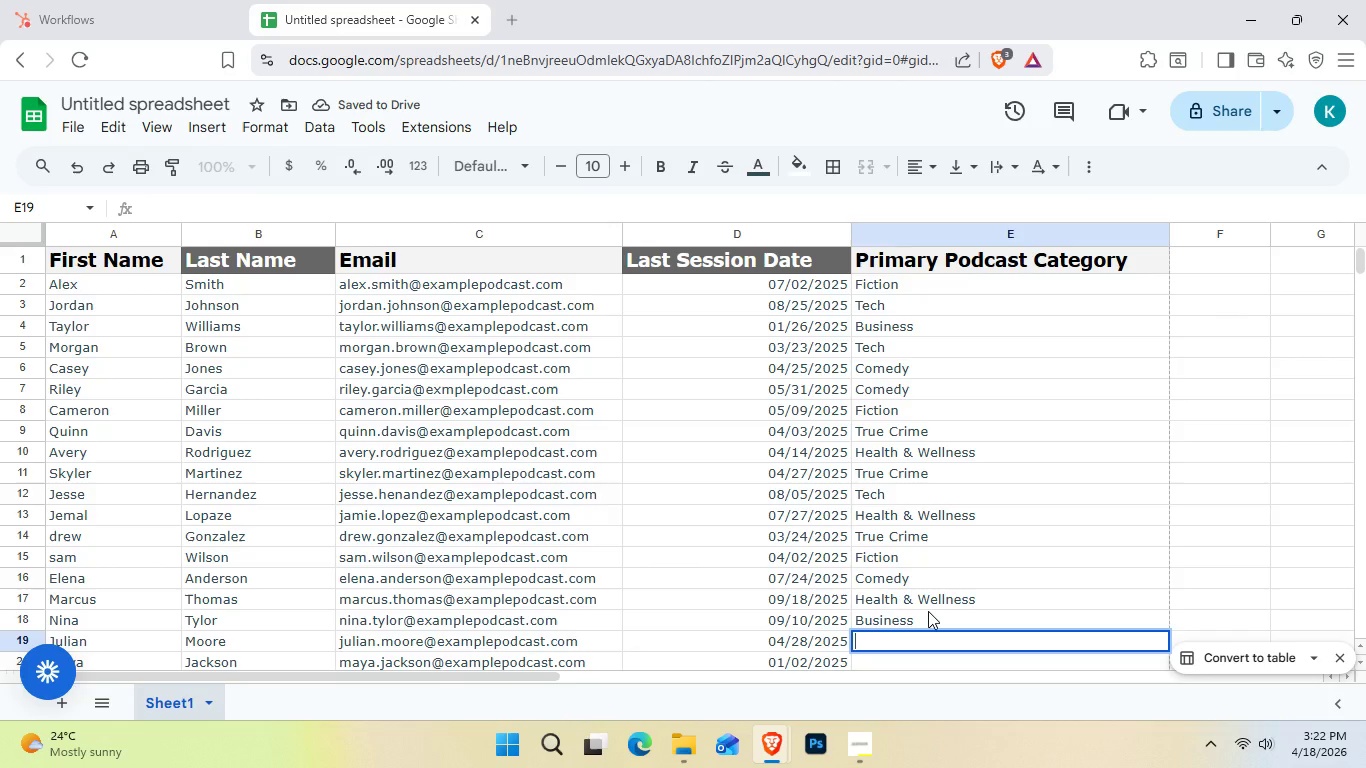 
scroll: coordinate [1065, 586], scroll_direction: down, amount: 2.0
 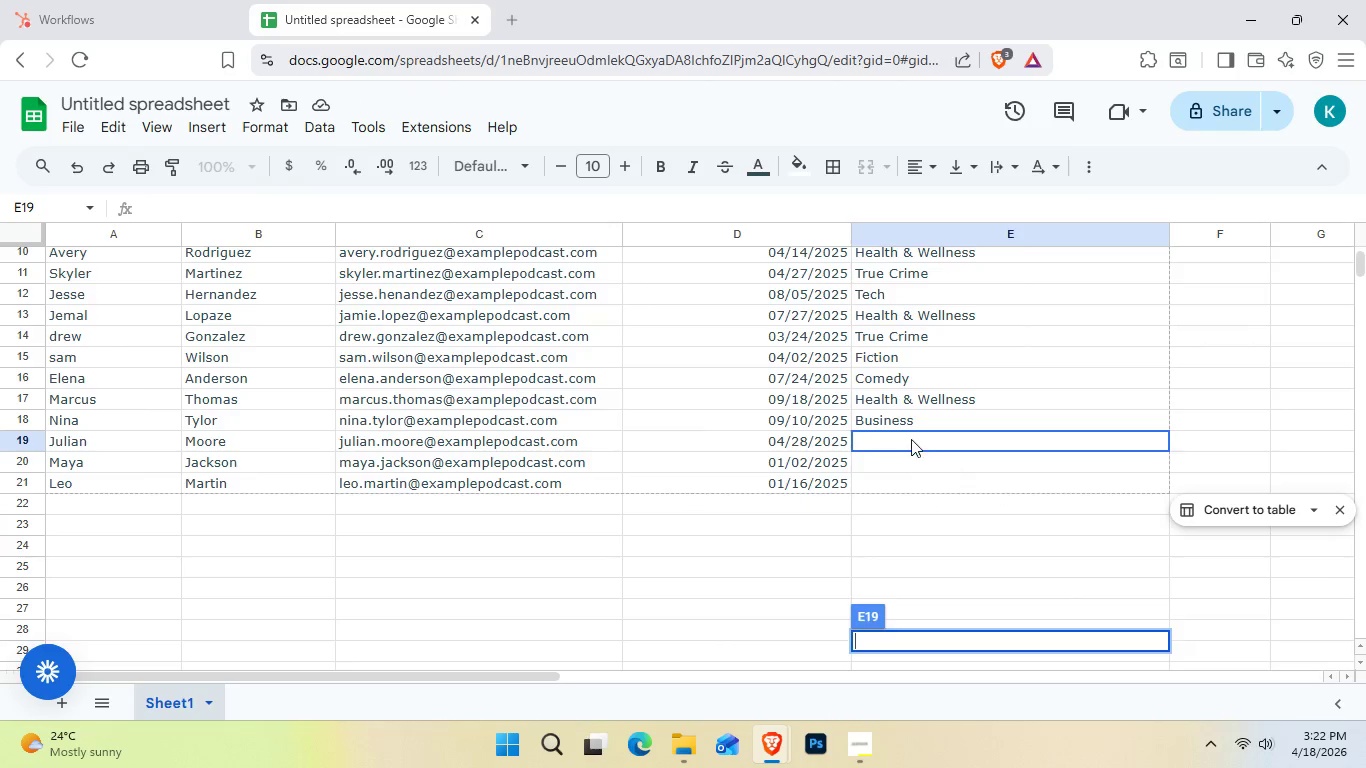 
double_click([910, 439])
 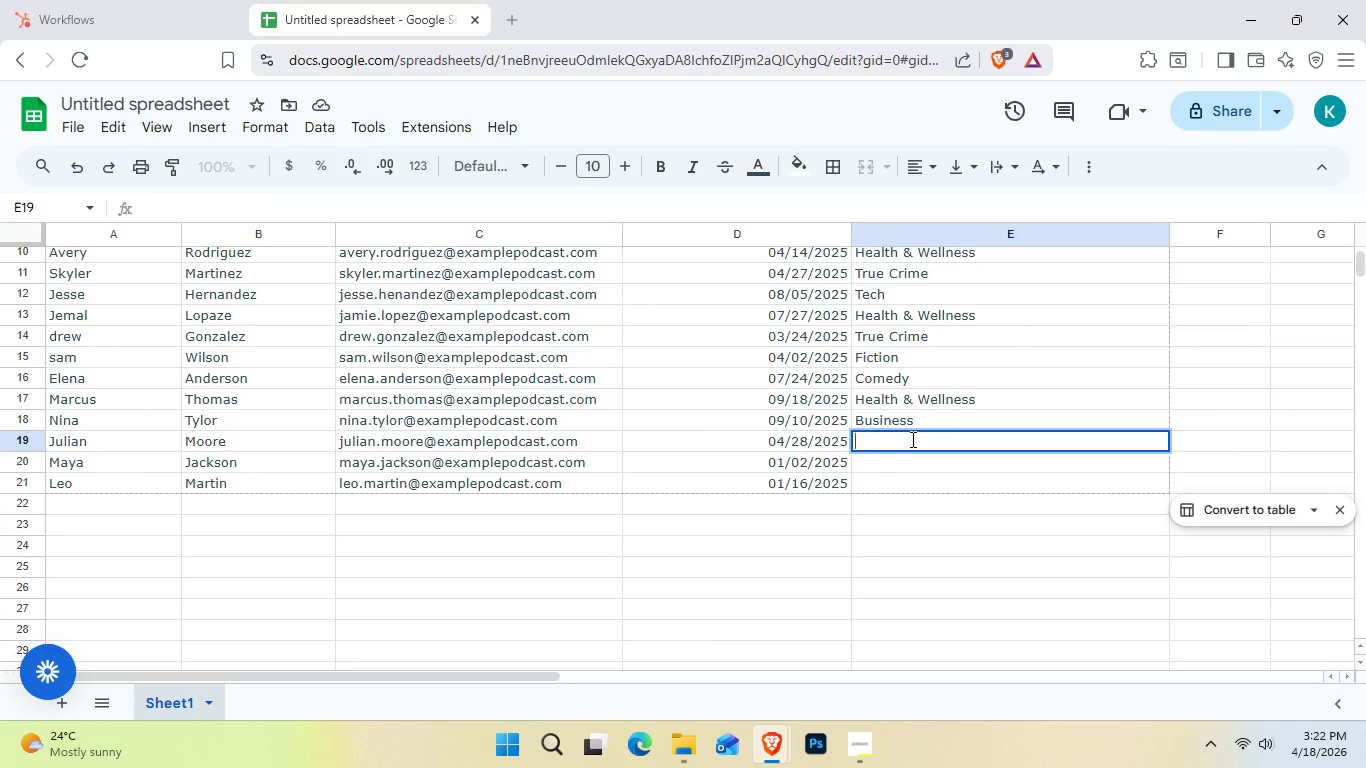 
type(Tech)
 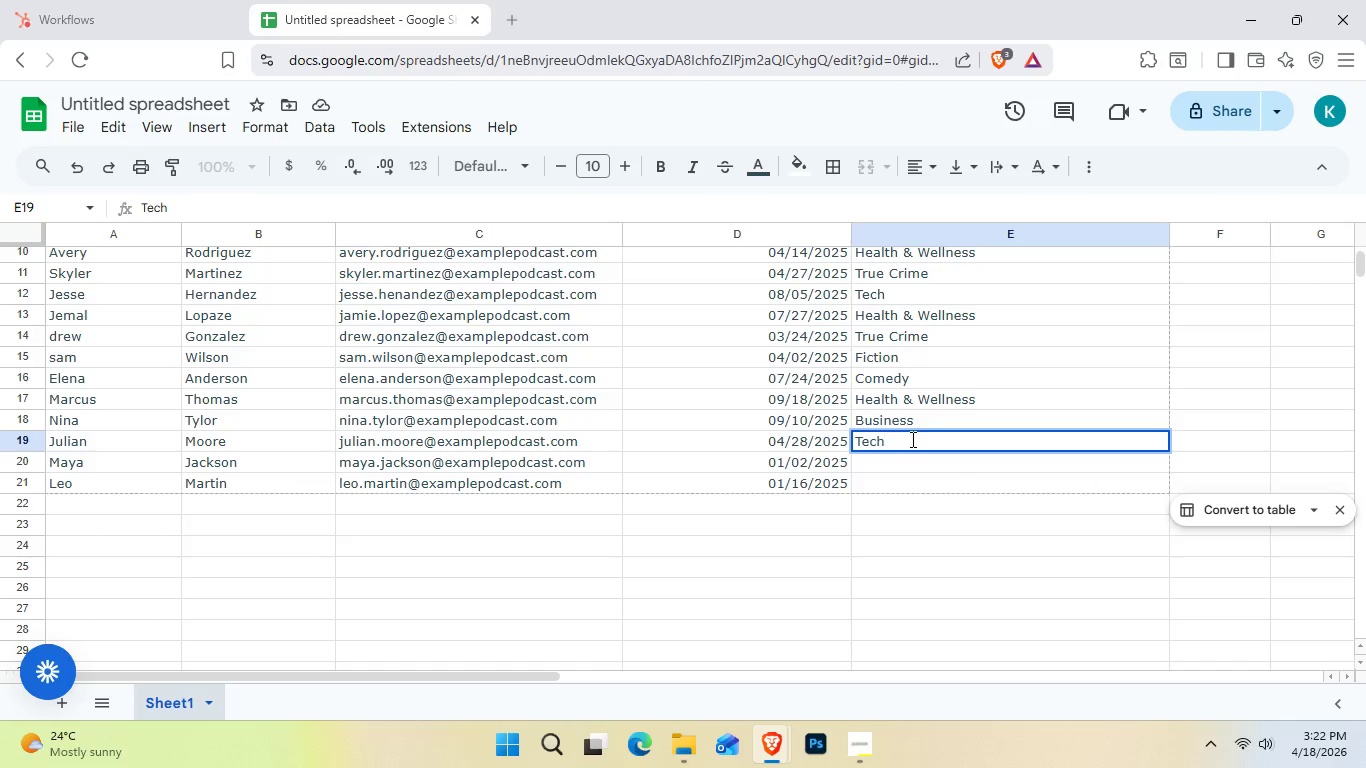 
key(Enter)
 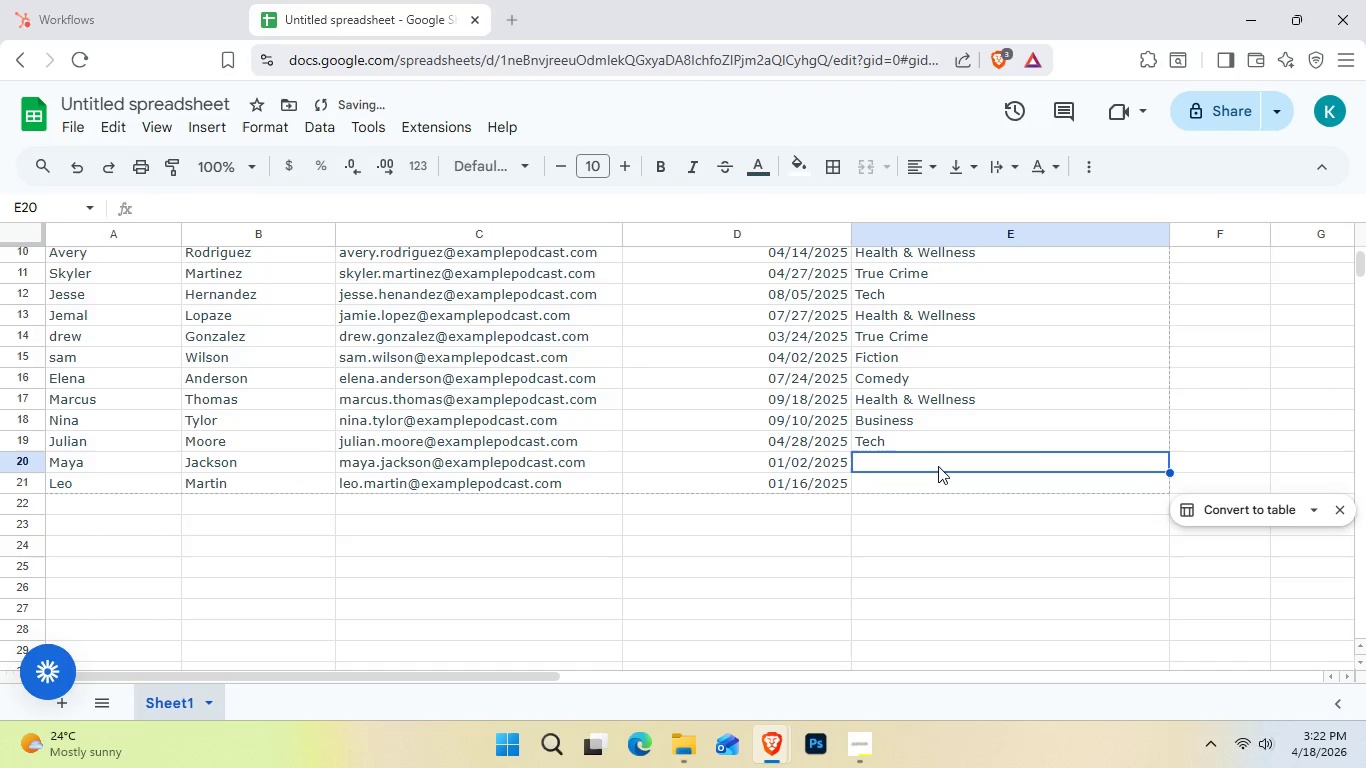 
double_click([938, 466])
 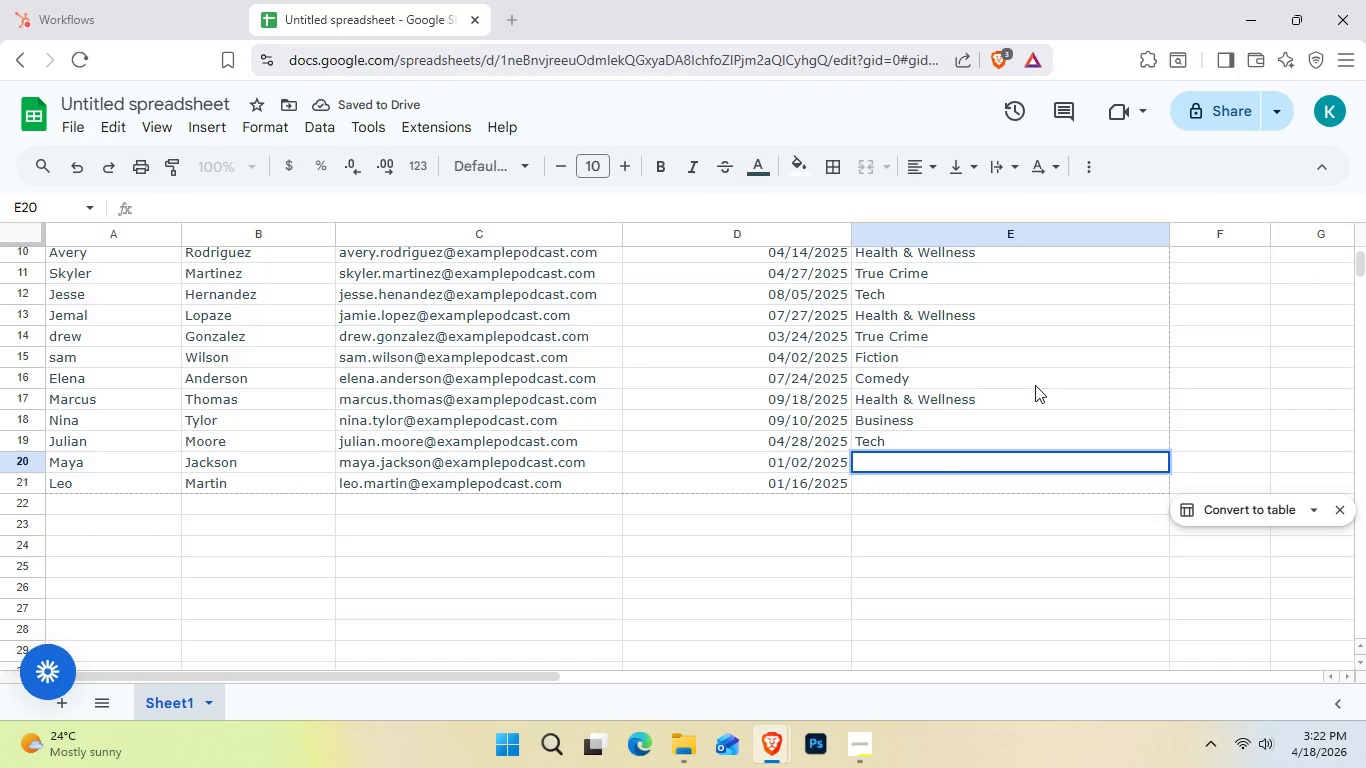 
type(History)
 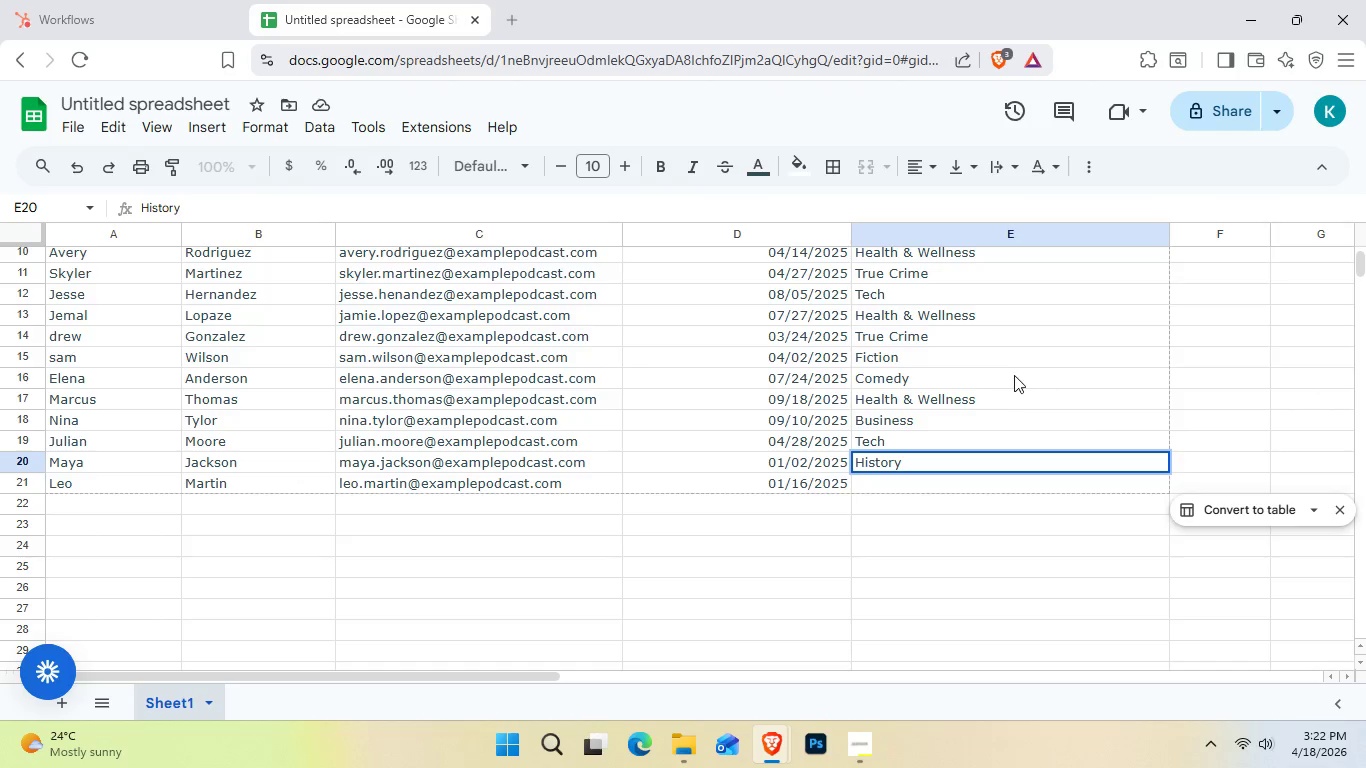 
double_click([902, 488])
 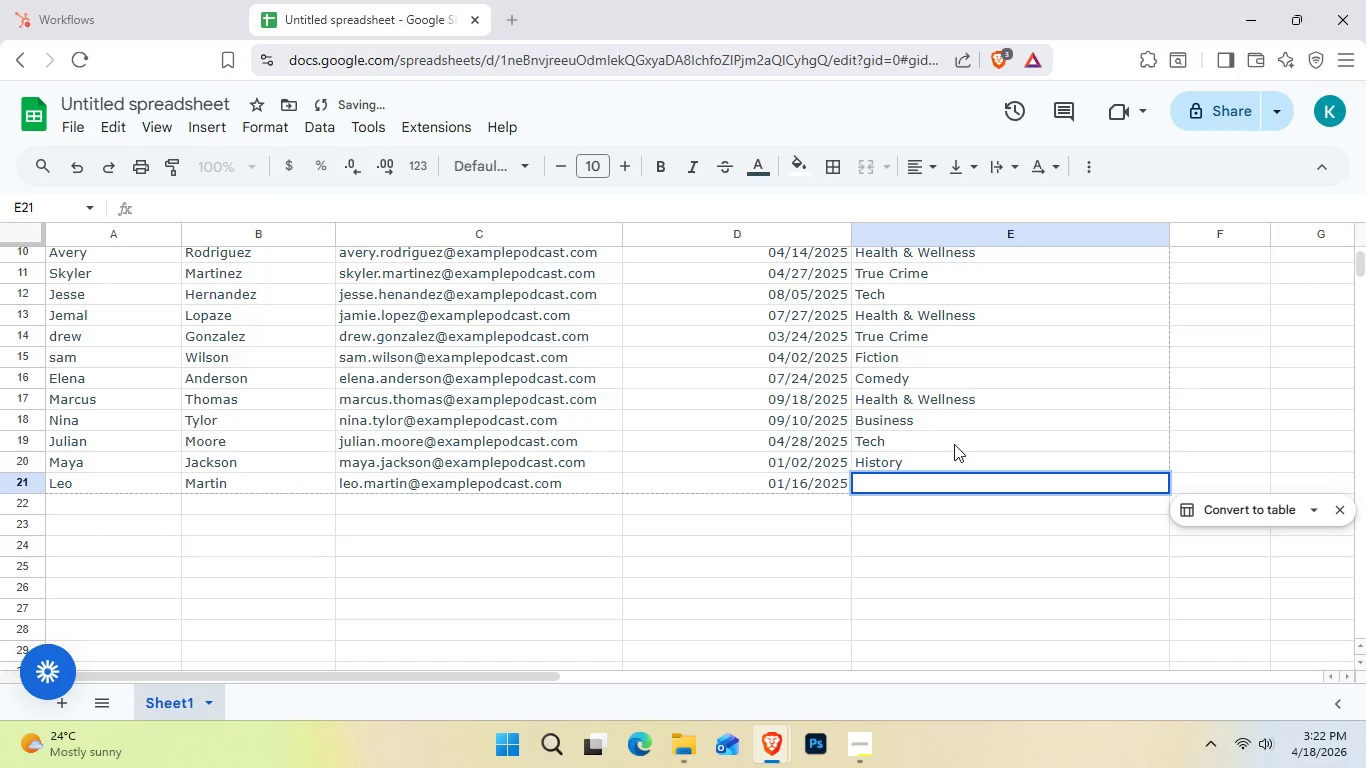 
type(Comedd)
key(Backspace)
key(Backspace)
type(y)
key(Backspace)
type(dy)
 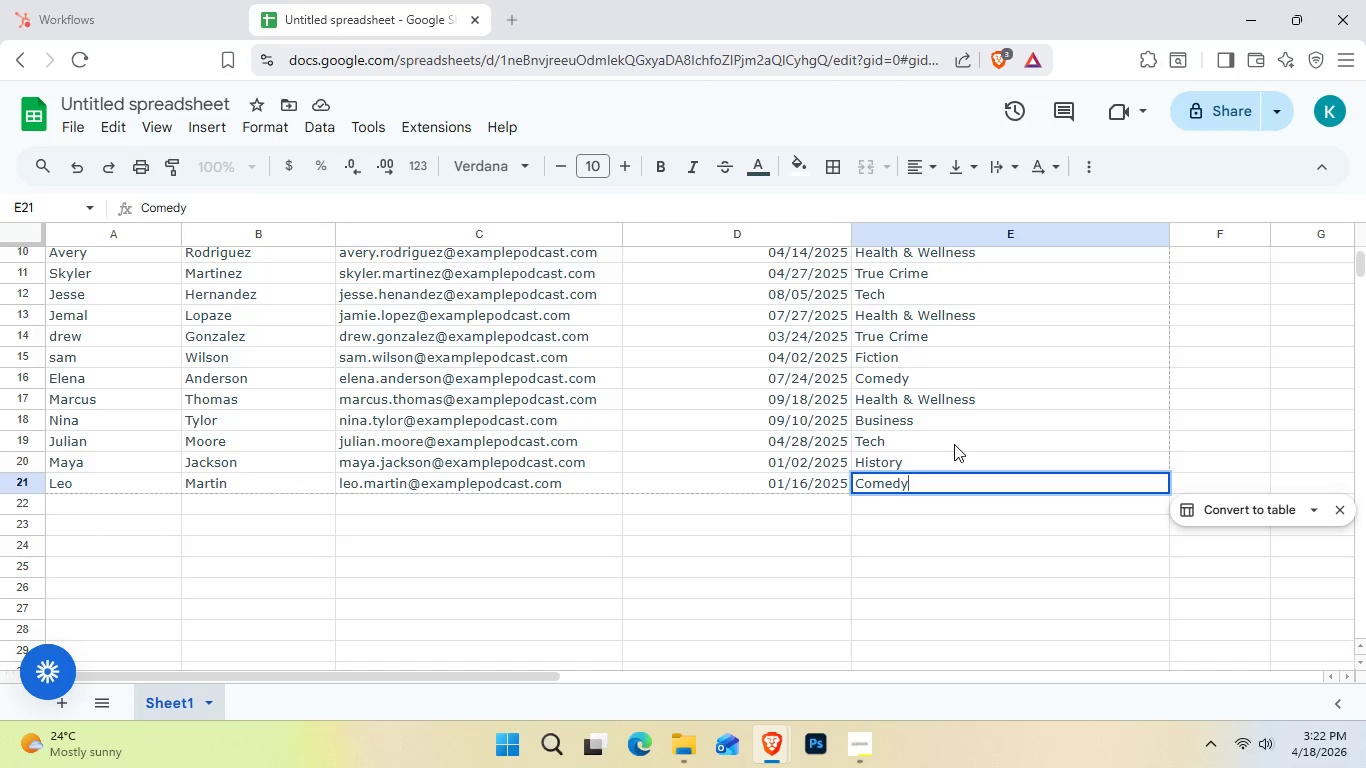 
key(Enter)
 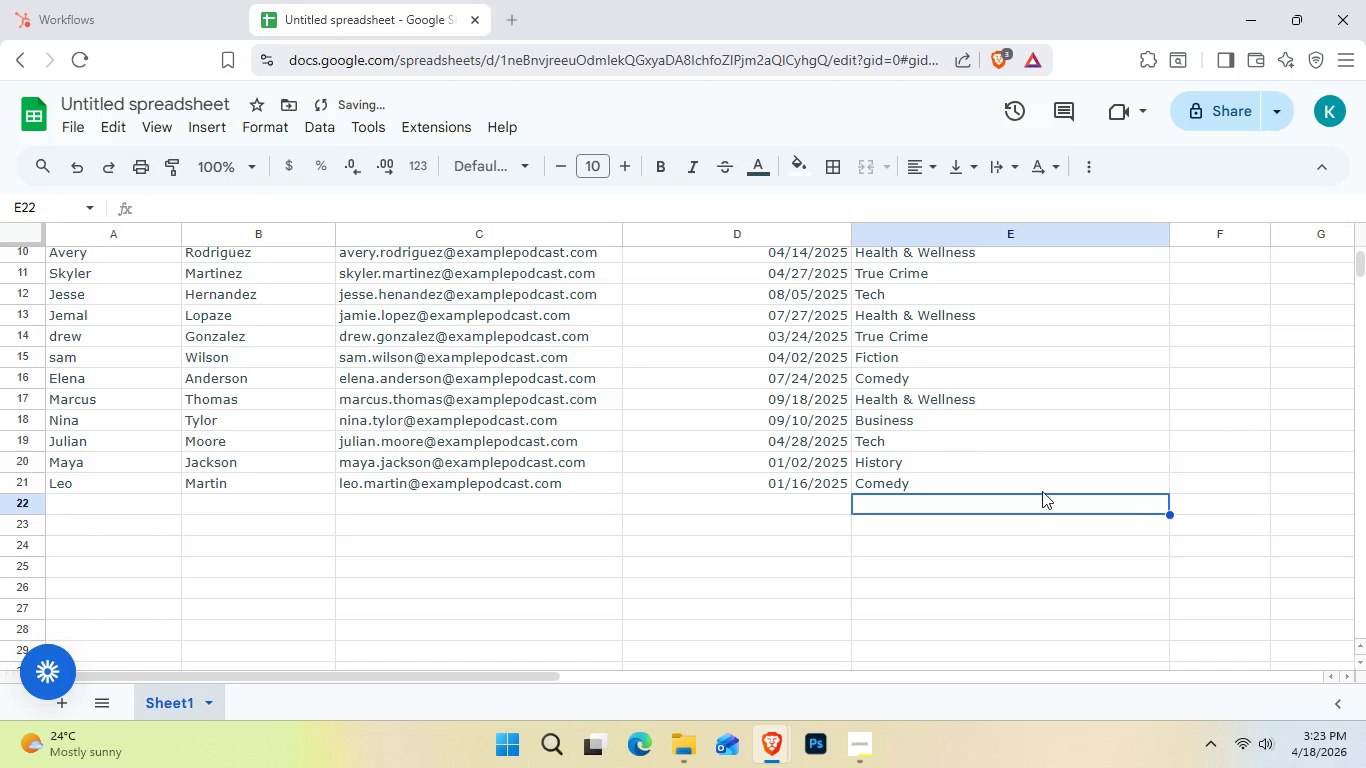 
scroll: coordinate [914, 497], scroll_direction: up, amount: 3.0
 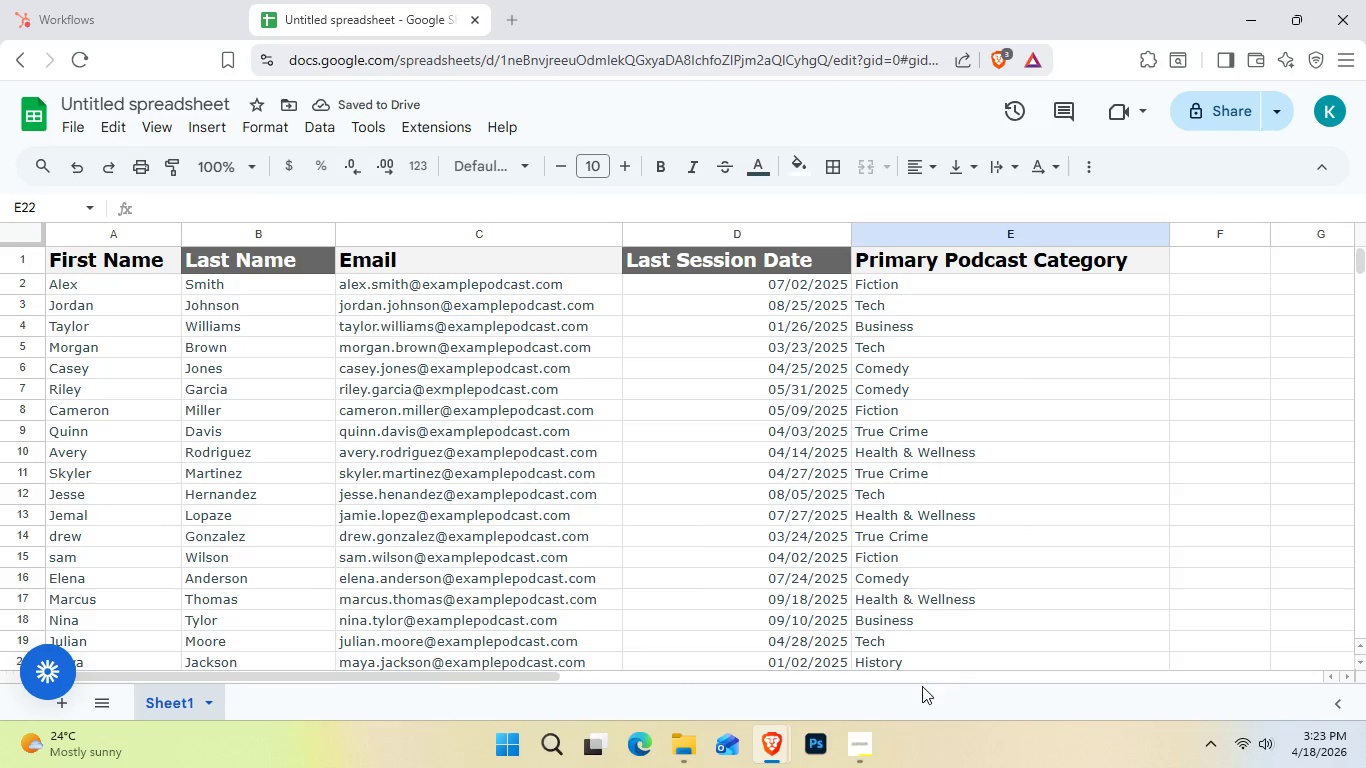 
left_click([855, 747])